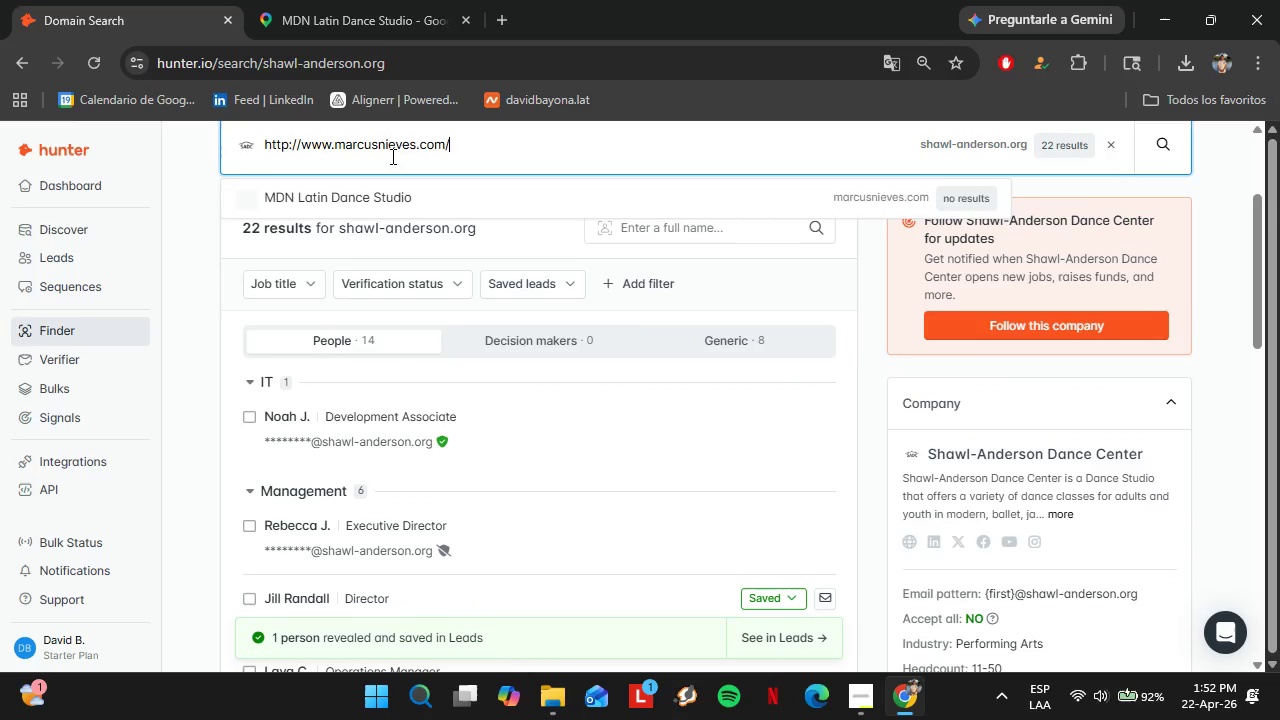 
key(Enter)
 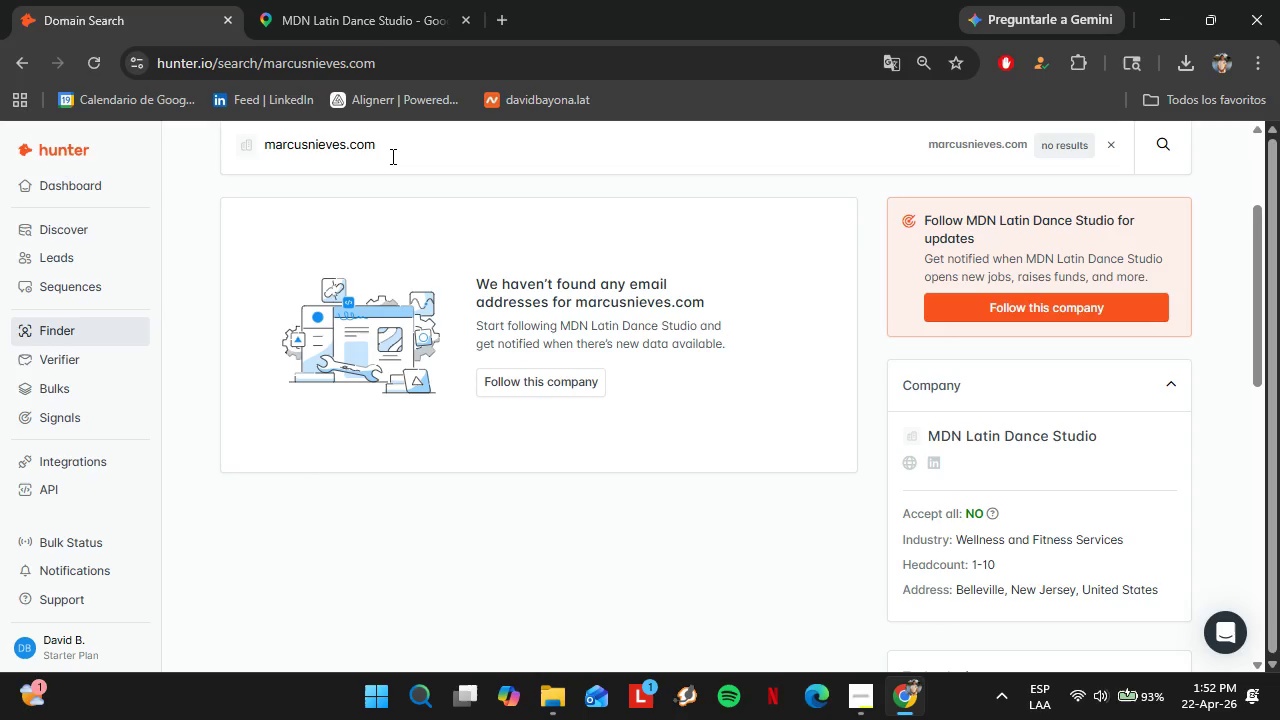 
wait(23.92)
 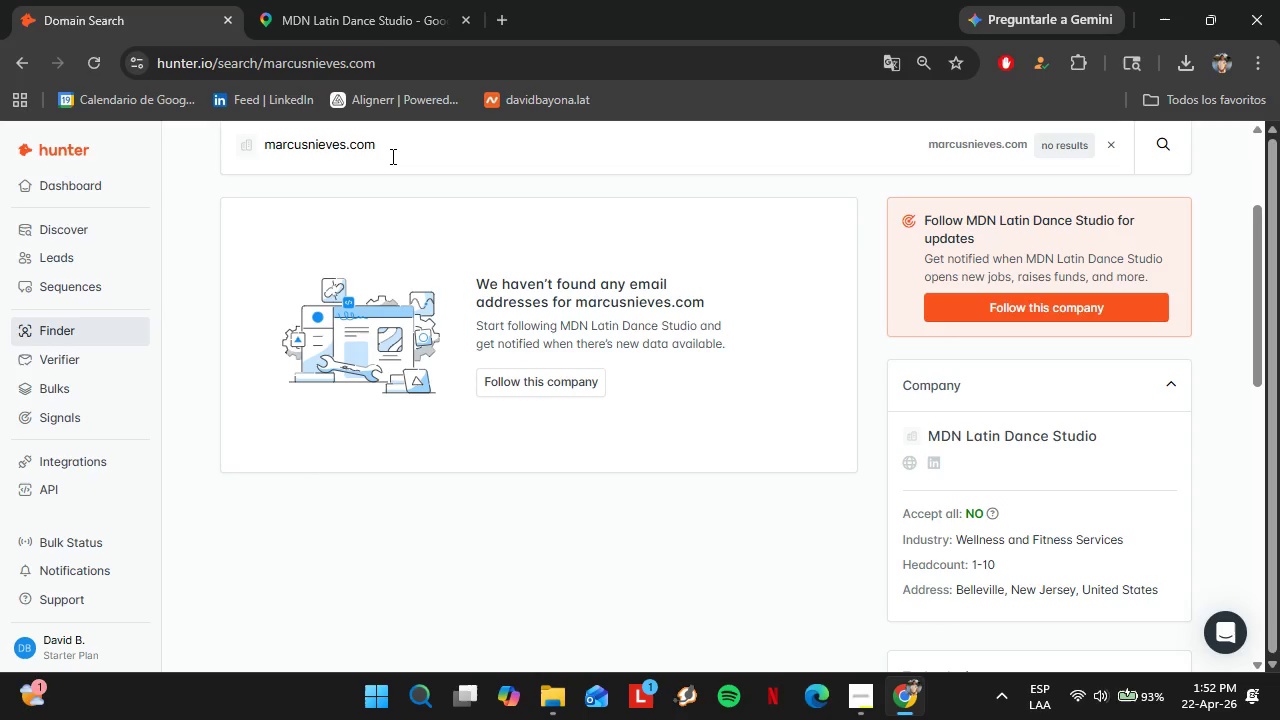 
left_click([388, 0])
 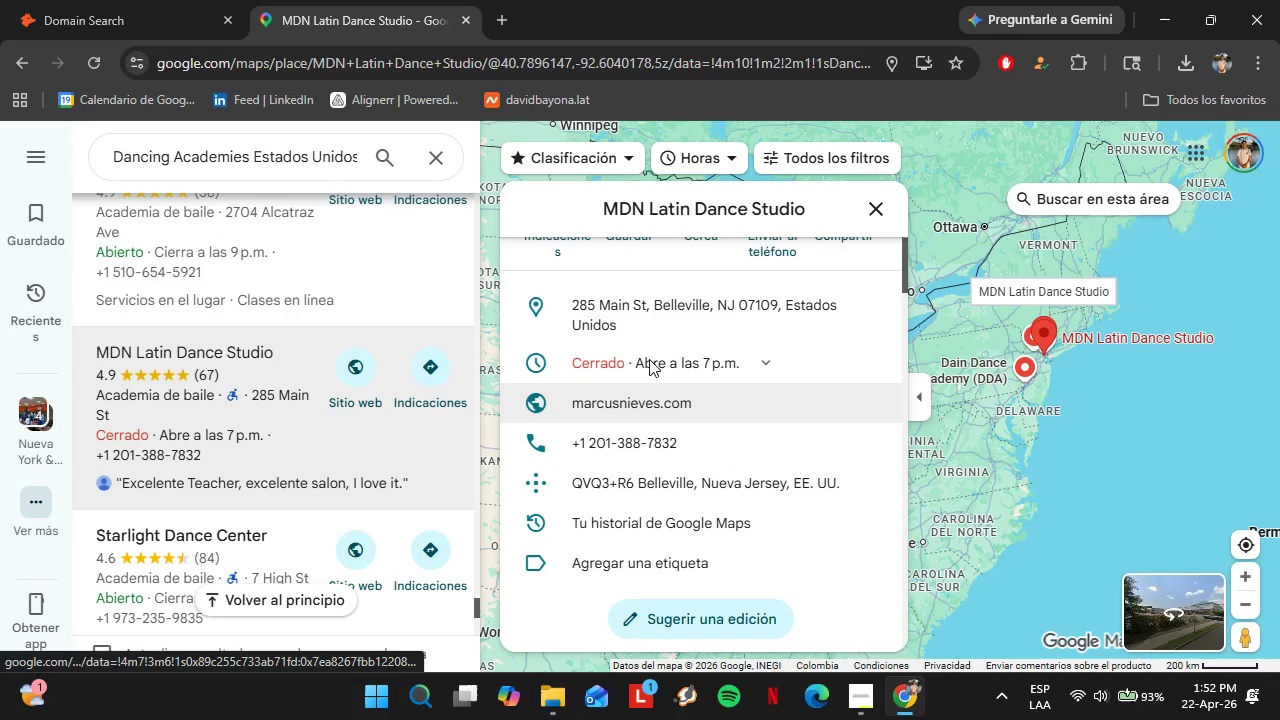 
scroll: coordinate [279, 394], scroll_direction: down, amount: 2.0
 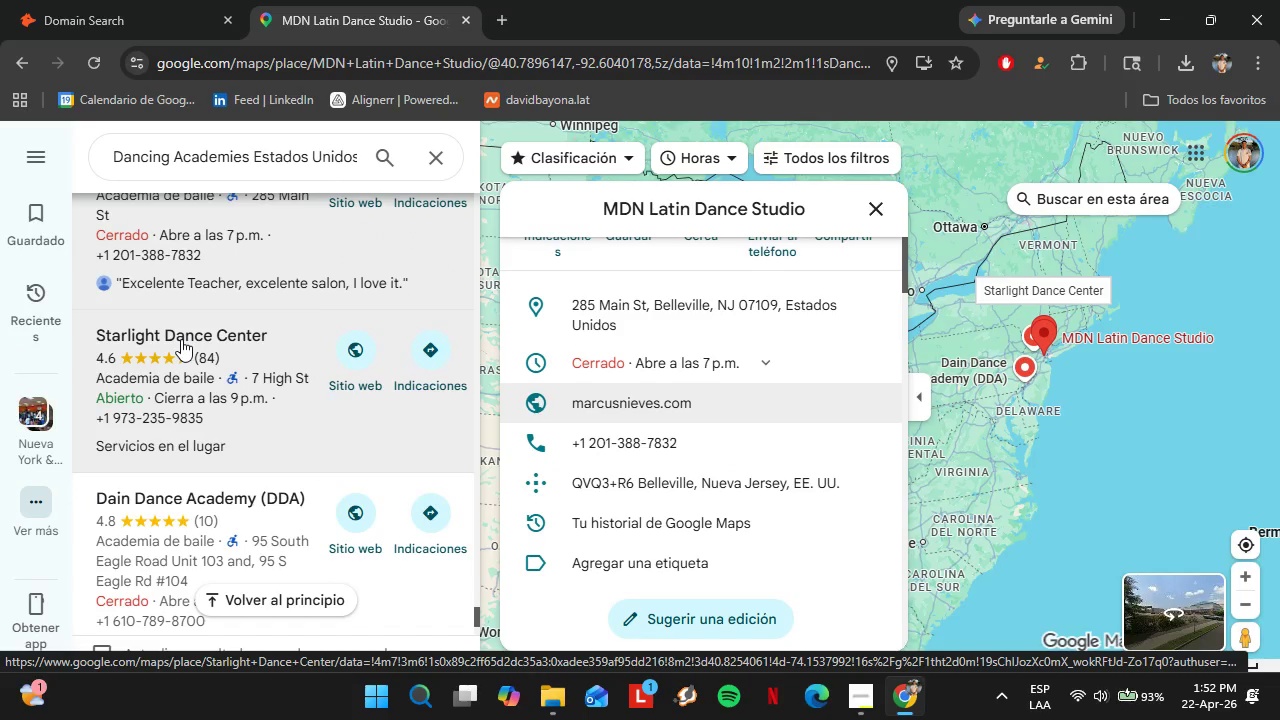 
wait(7.49)
 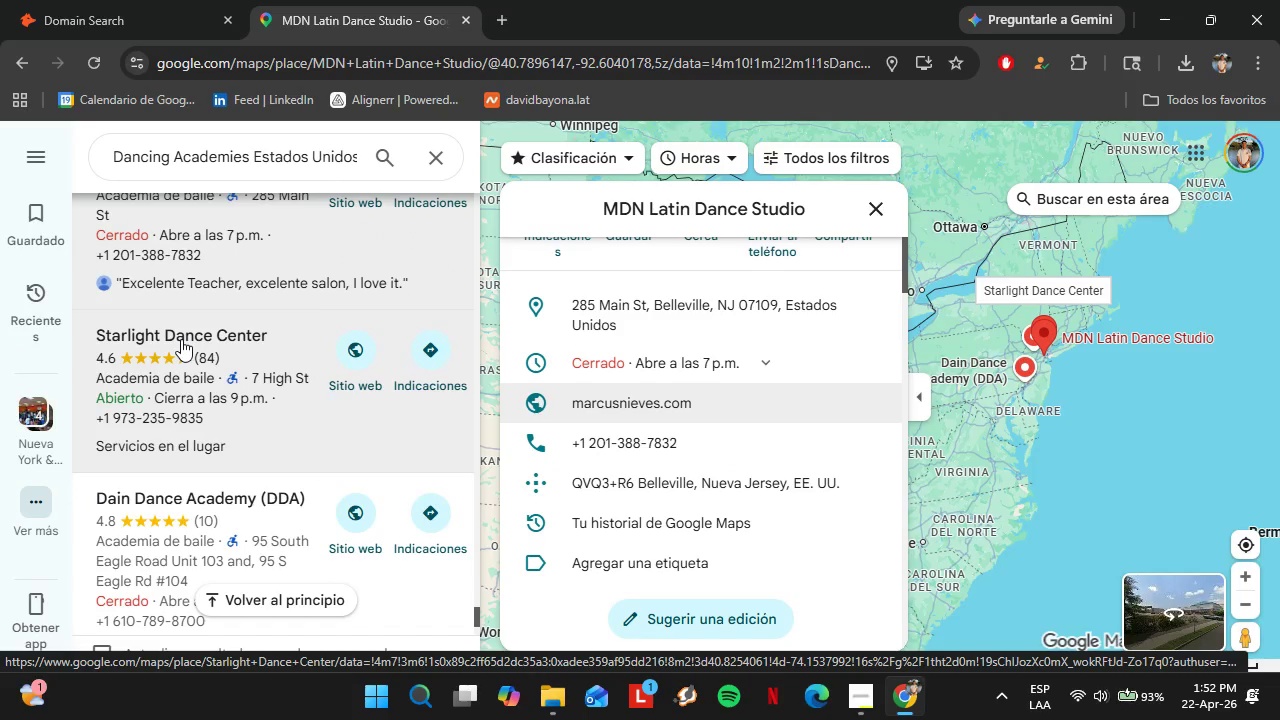 
left_click([229, 353])
 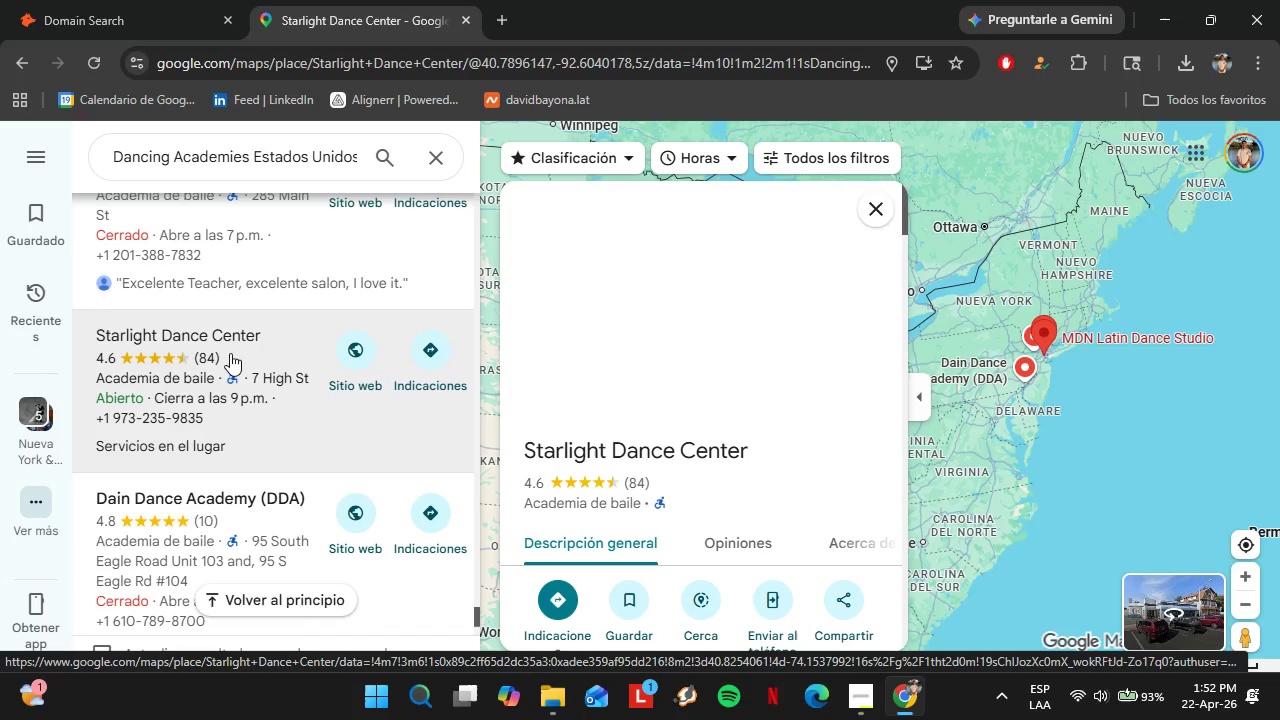 
scroll: coordinate [741, 417], scroll_direction: down, amount: 5.0
 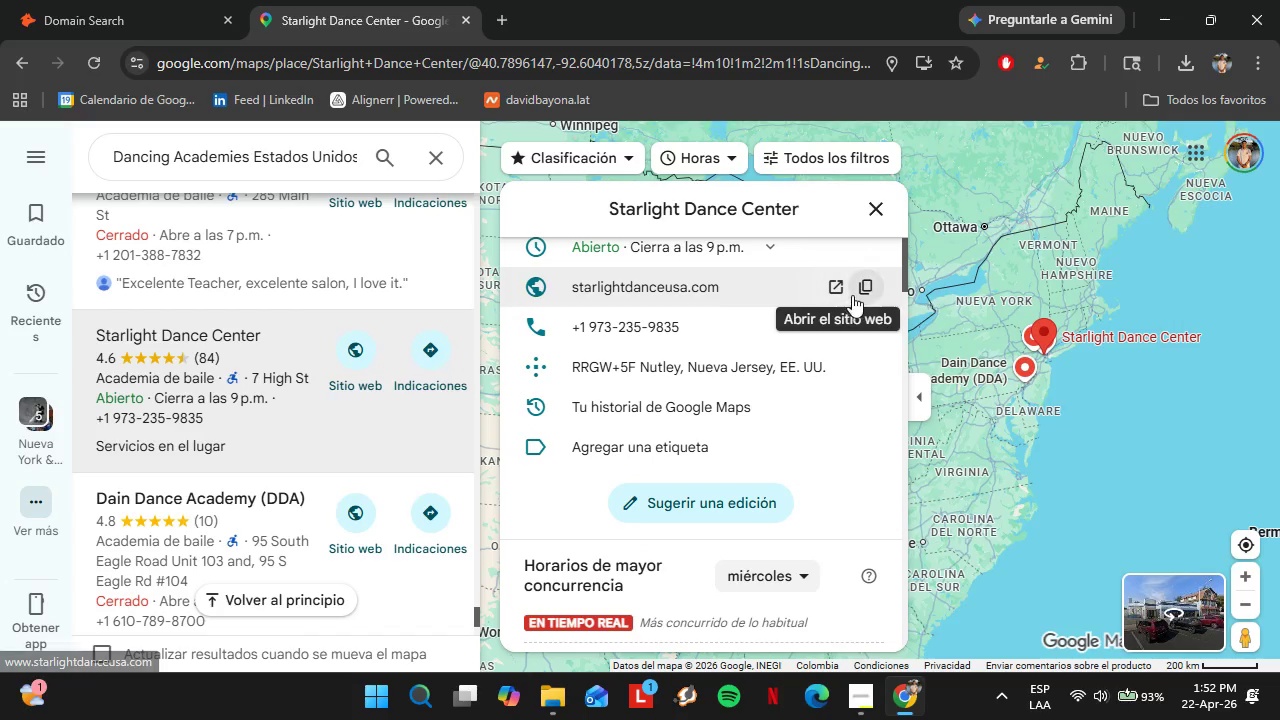 
left_click([857, 290])
 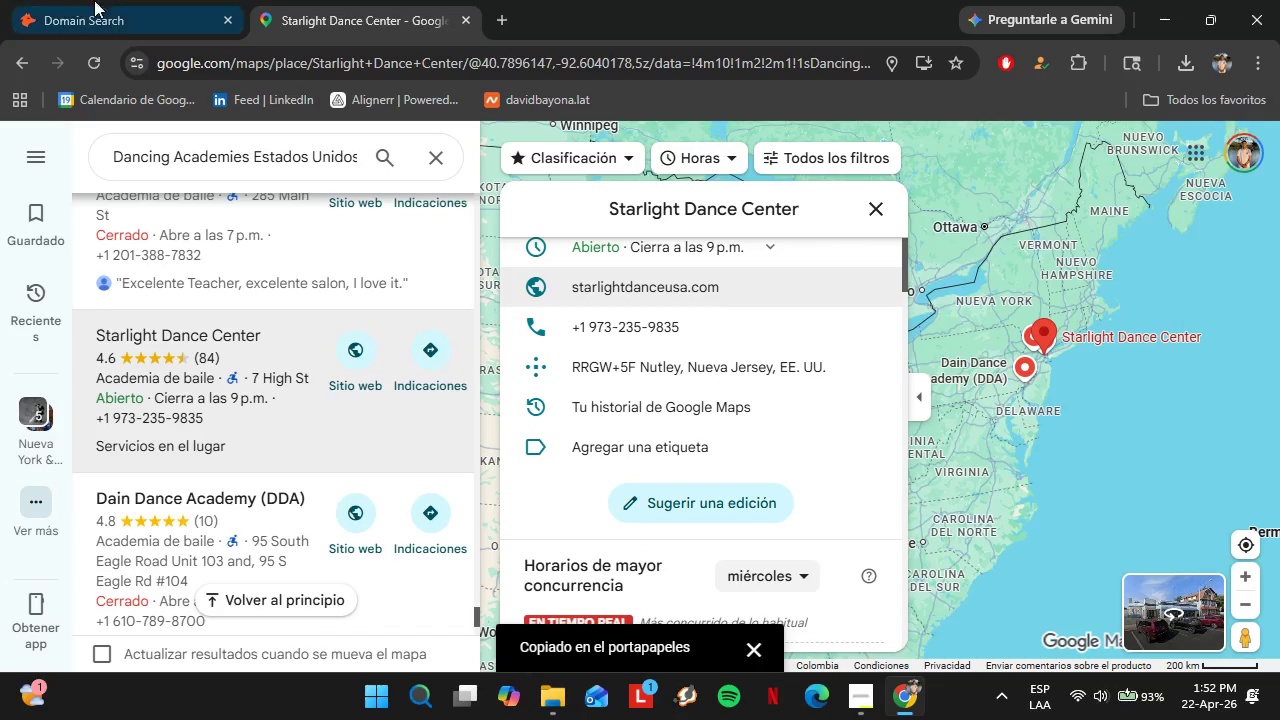 
left_click([79, 0])
 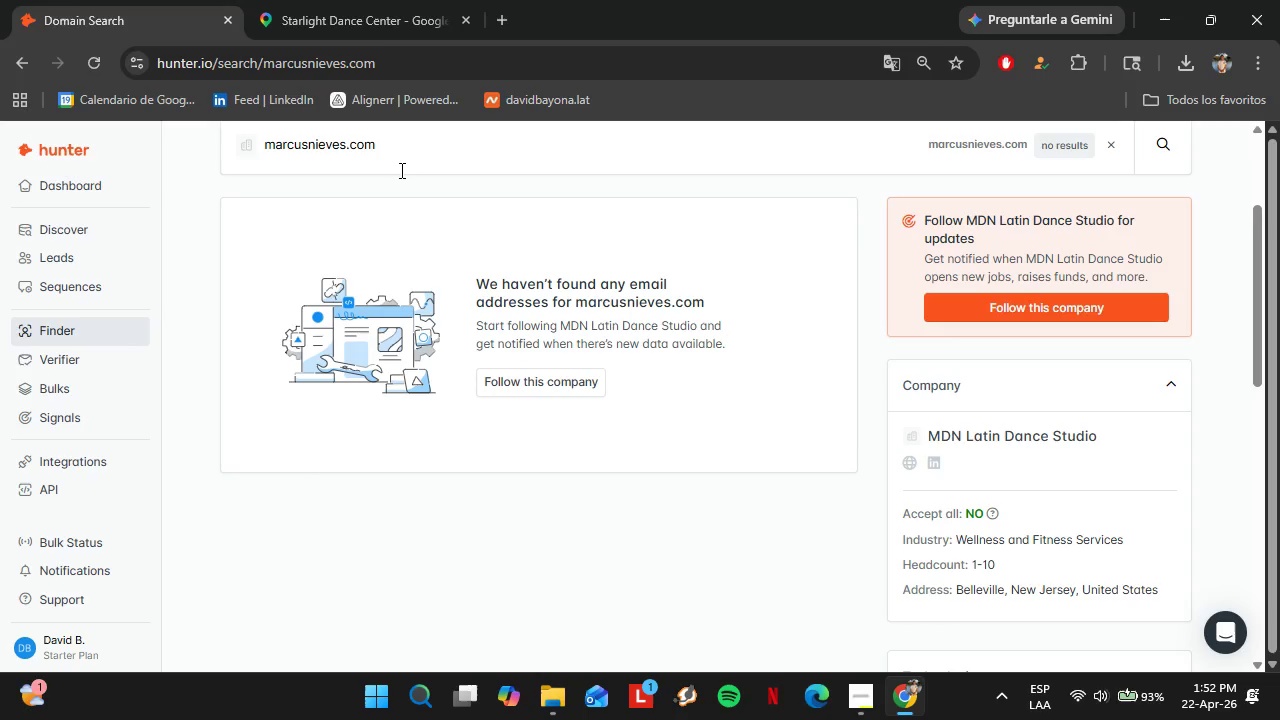 
double_click([400, 165])
 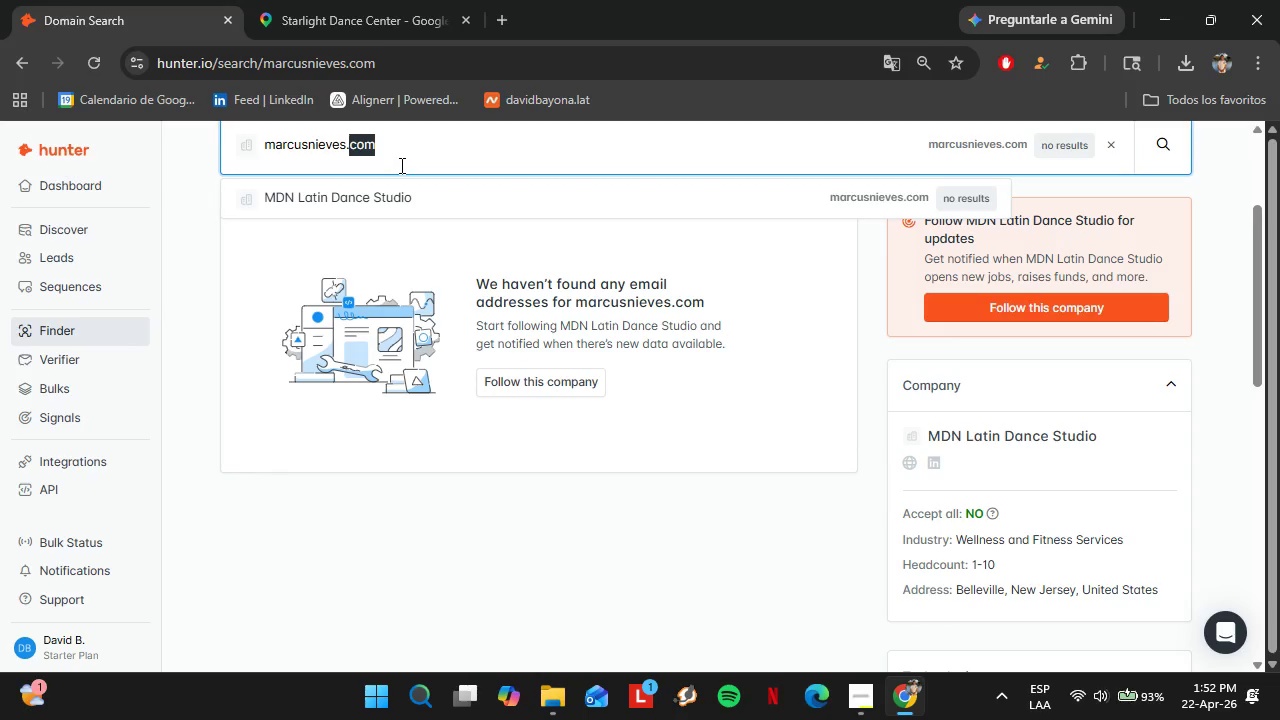 
triple_click([400, 165])
 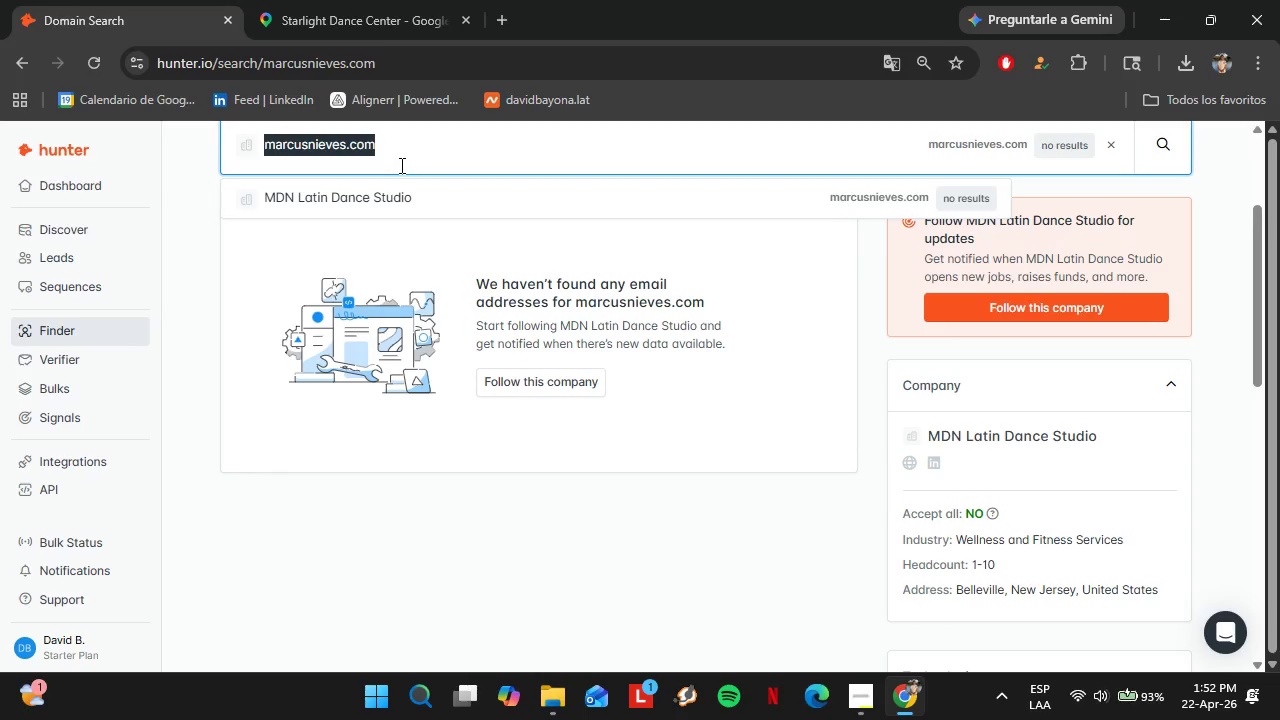 
triple_click([400, 165])
 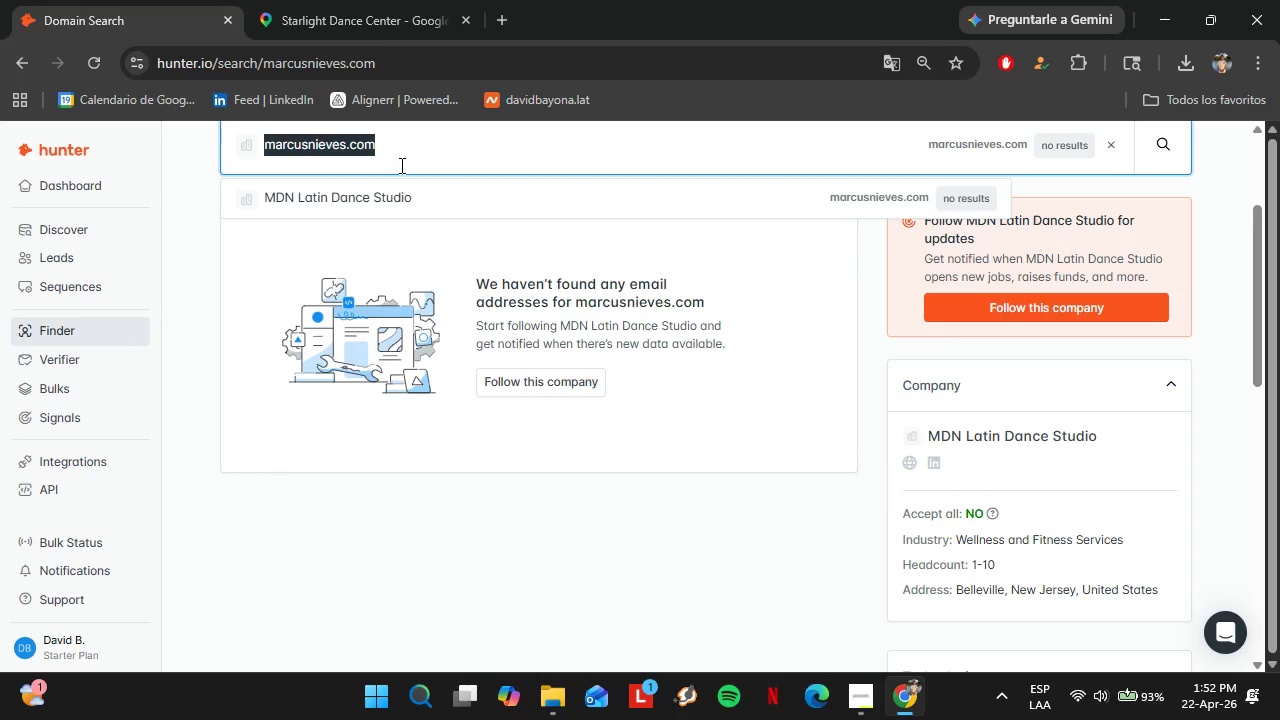 
key(Control+V)
 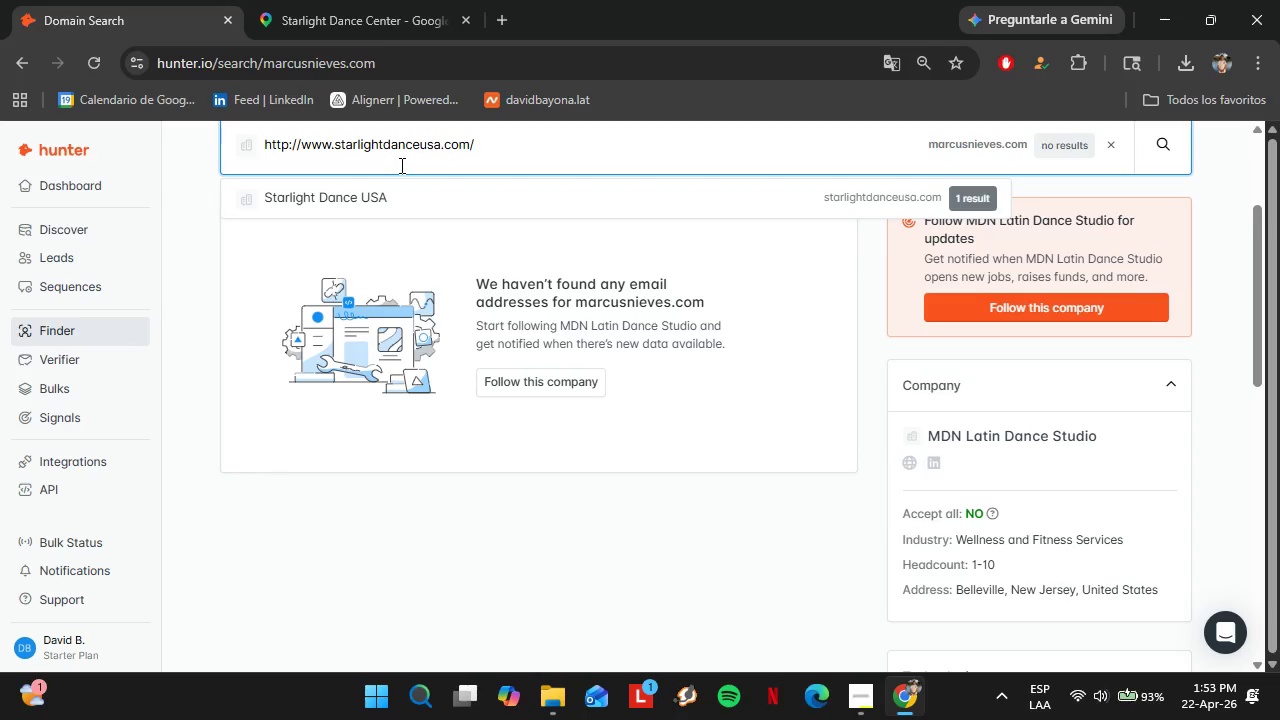 
key(Enter)
 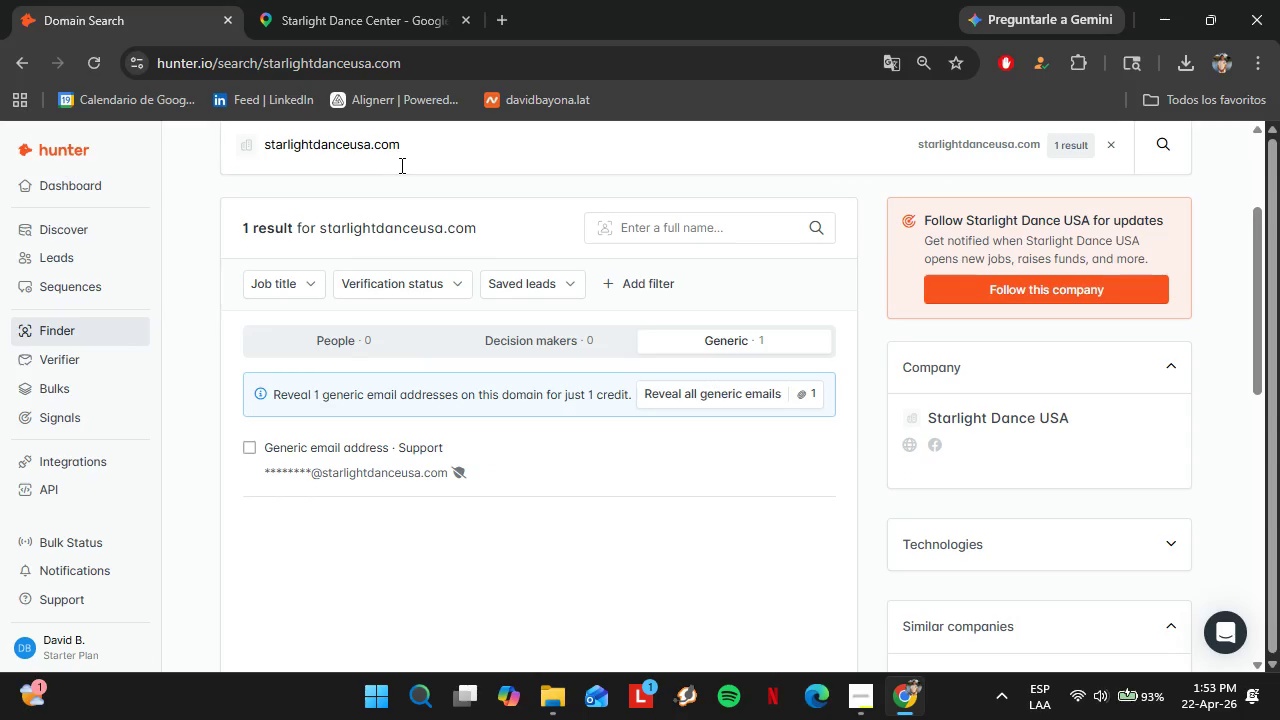 
wait(6.78)
 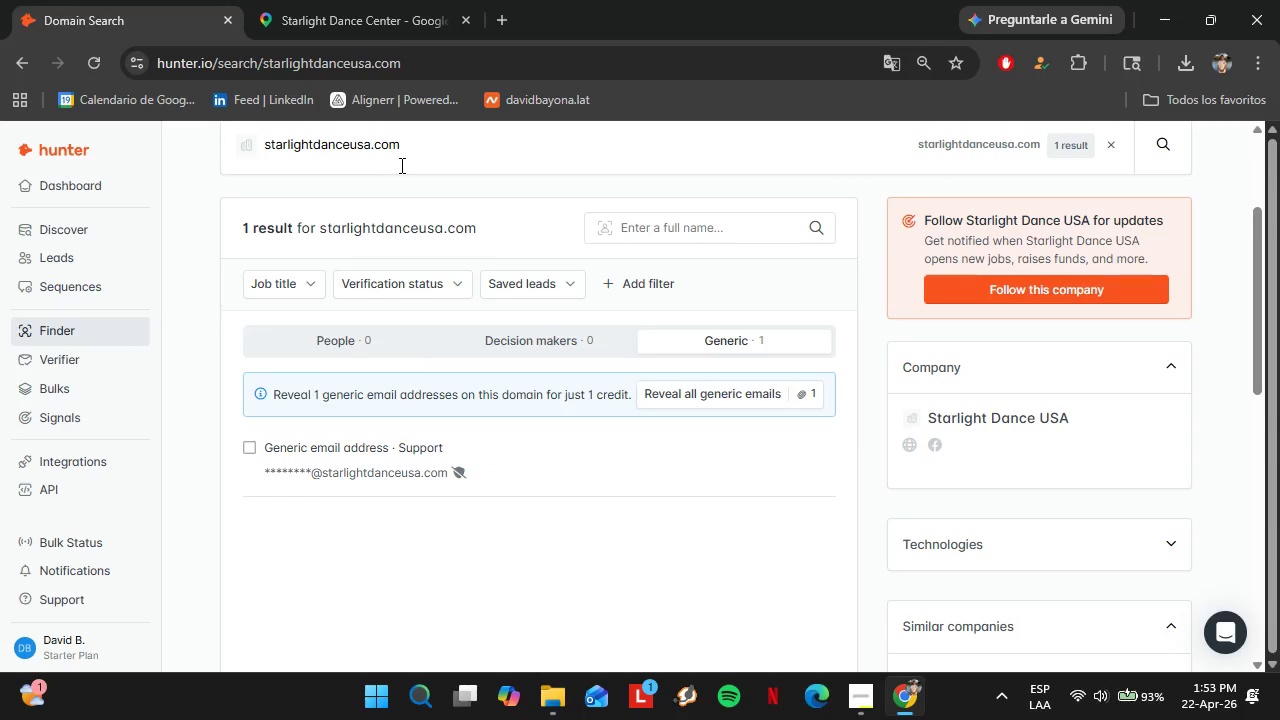 
left_click([402, 0])
 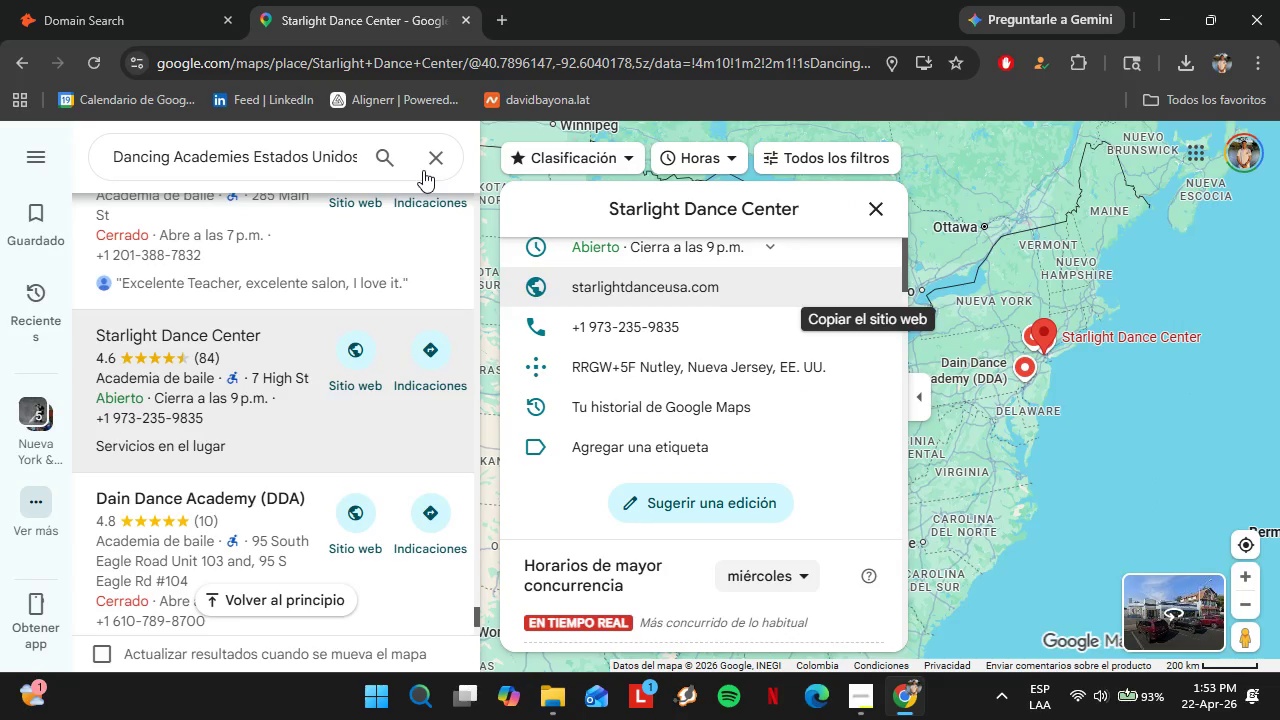 
left_click([219, 394])
 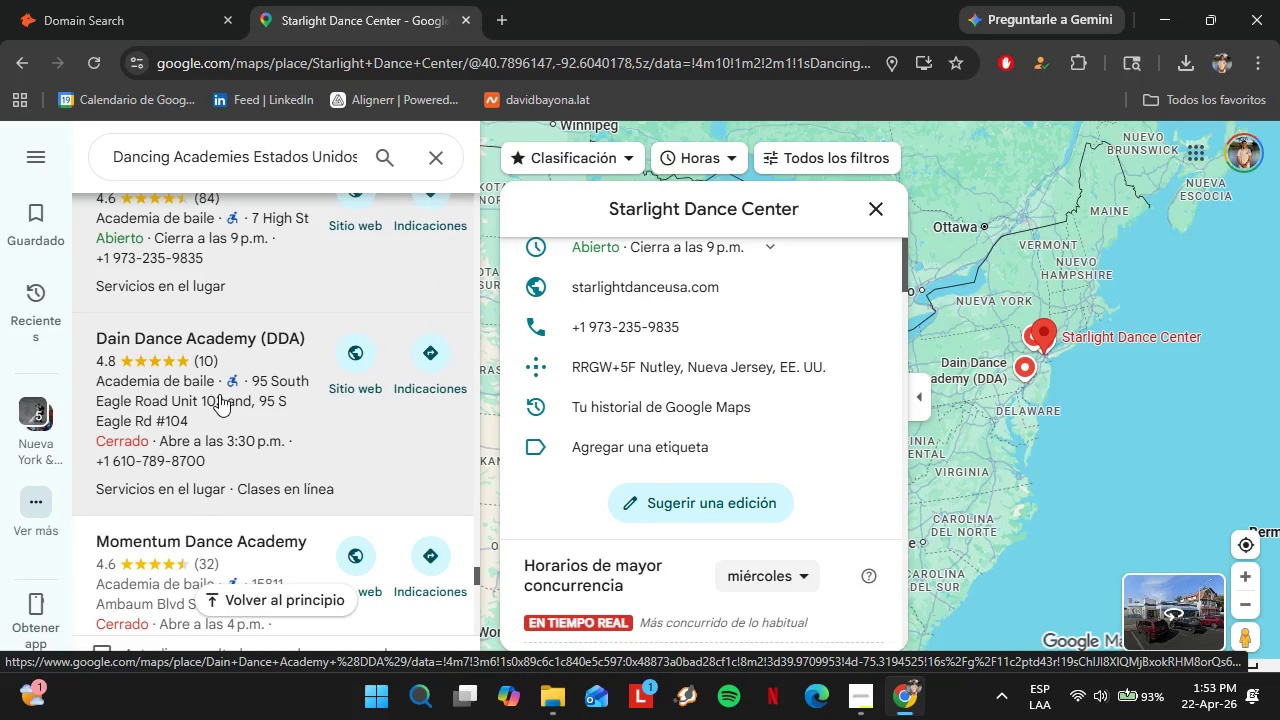 
scroll: coordinate [236, 388], scroll_direction: down, amount: 2.0
 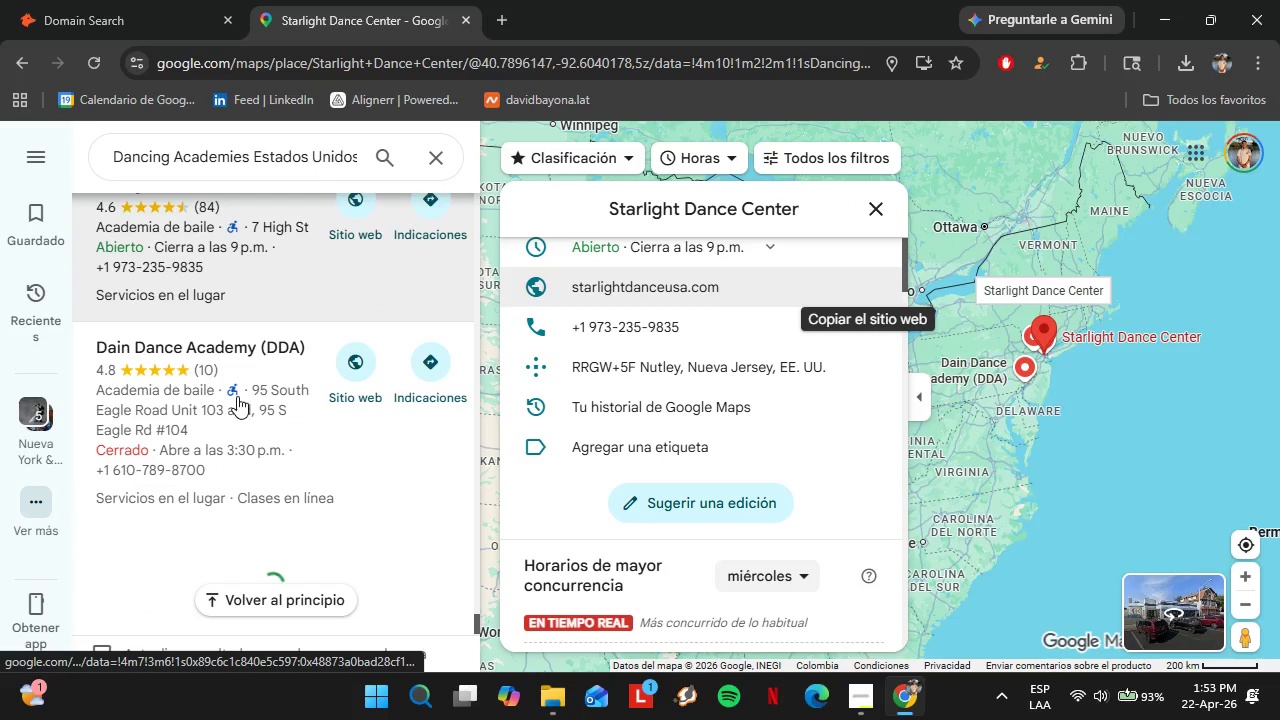 
wait(8.16)
 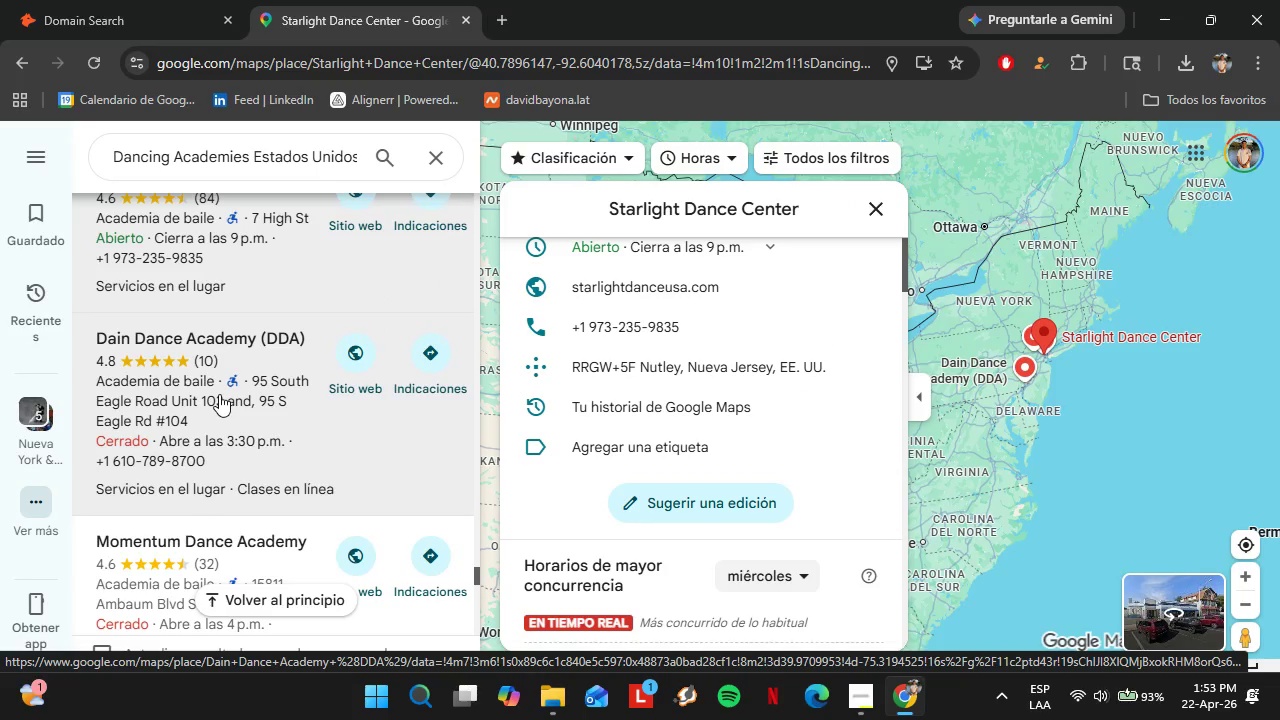 
scroll: coordinate [231, 390], scroll_direction: down, amount: 3.0
 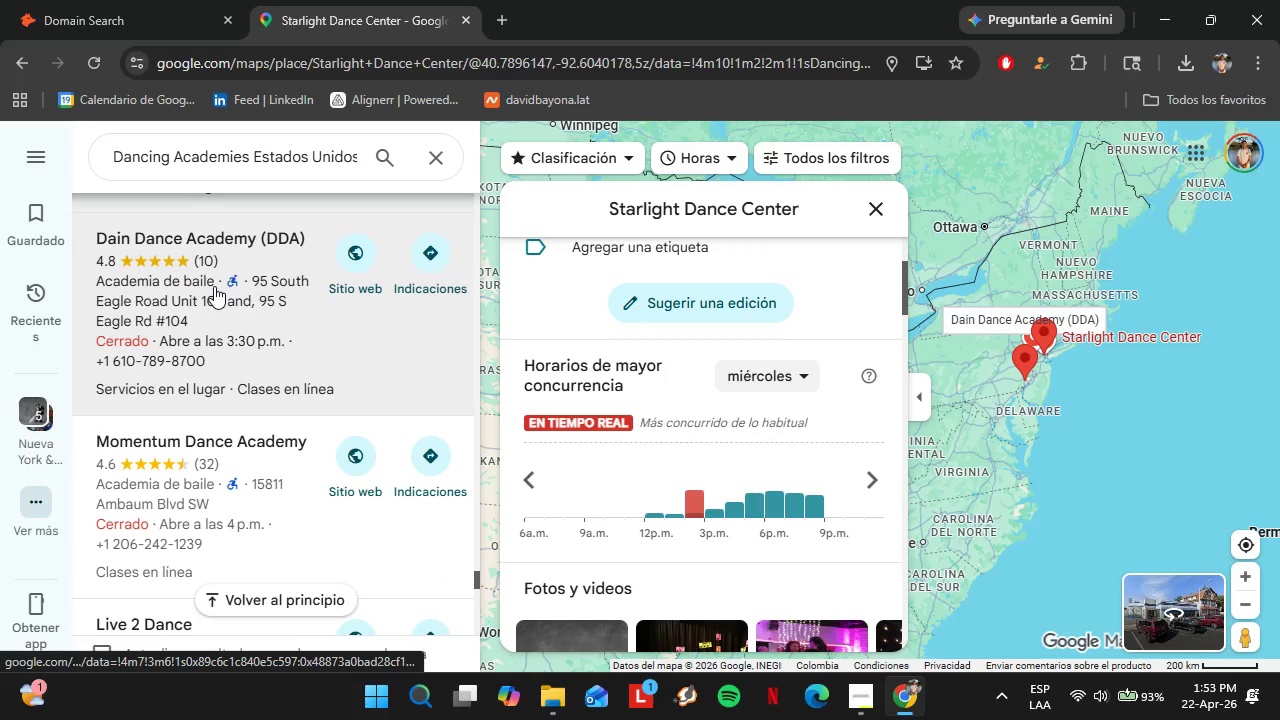 
left_click([214, 284])
 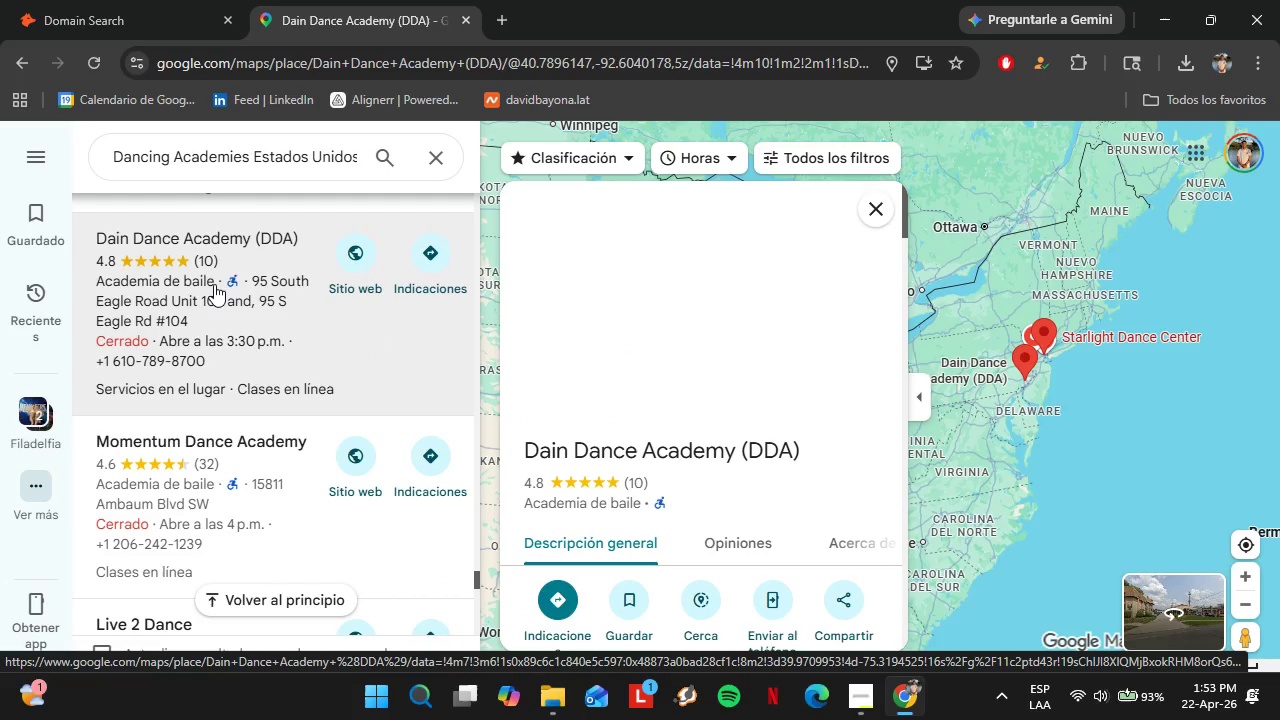 
scroll: coordinate [742, 443], scroll_direction: down, amount: 5.0
 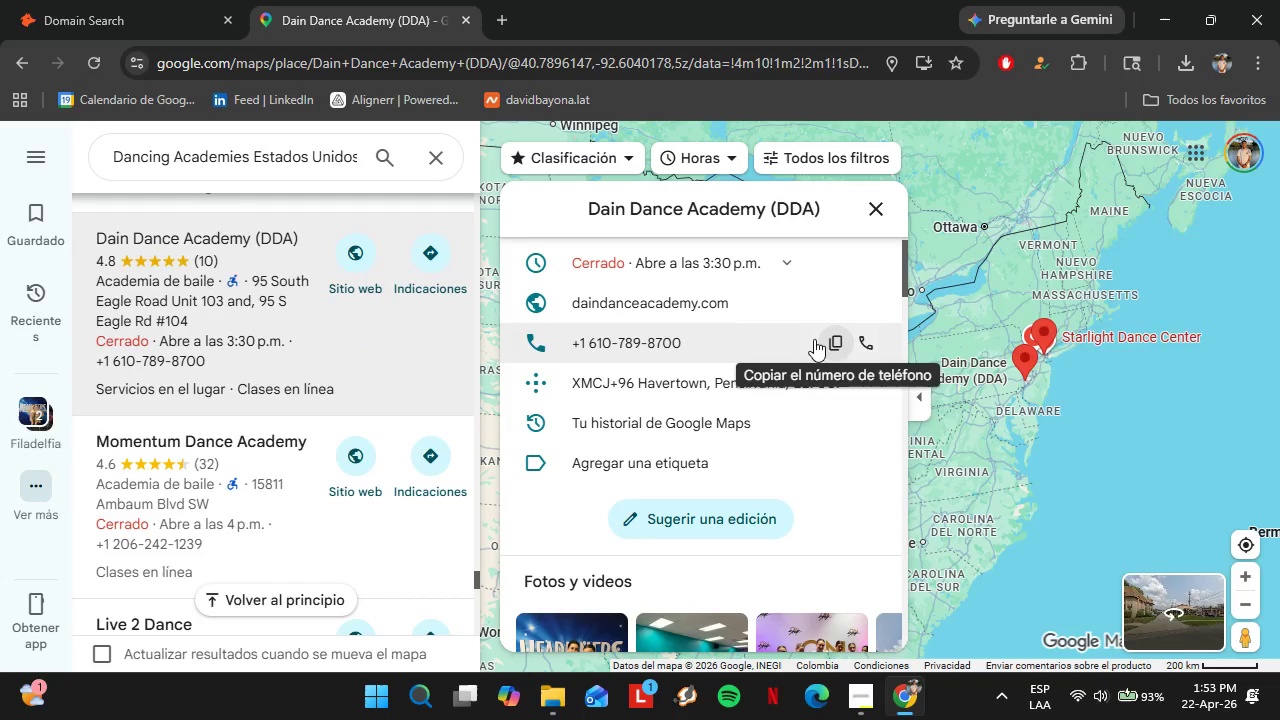 
scroll: coordinate [788, 405], scroll_direction: up, amount: 1.0
 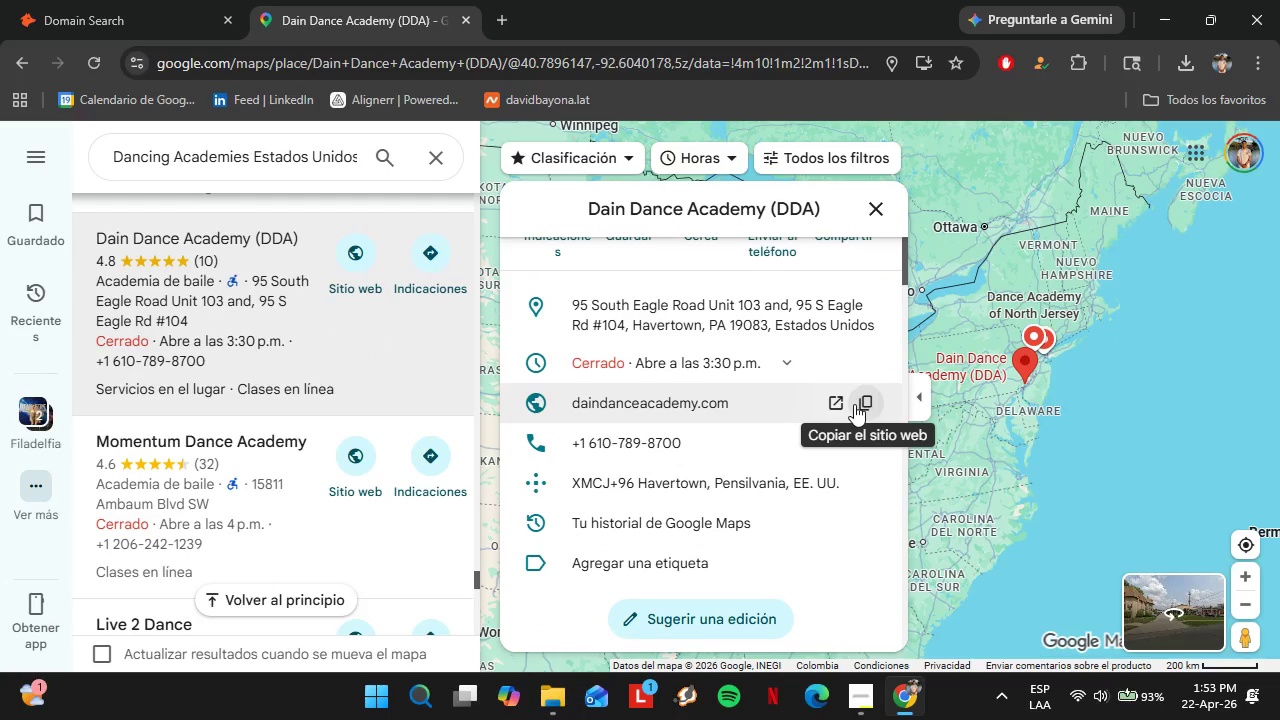 
left_click([862, 407])
 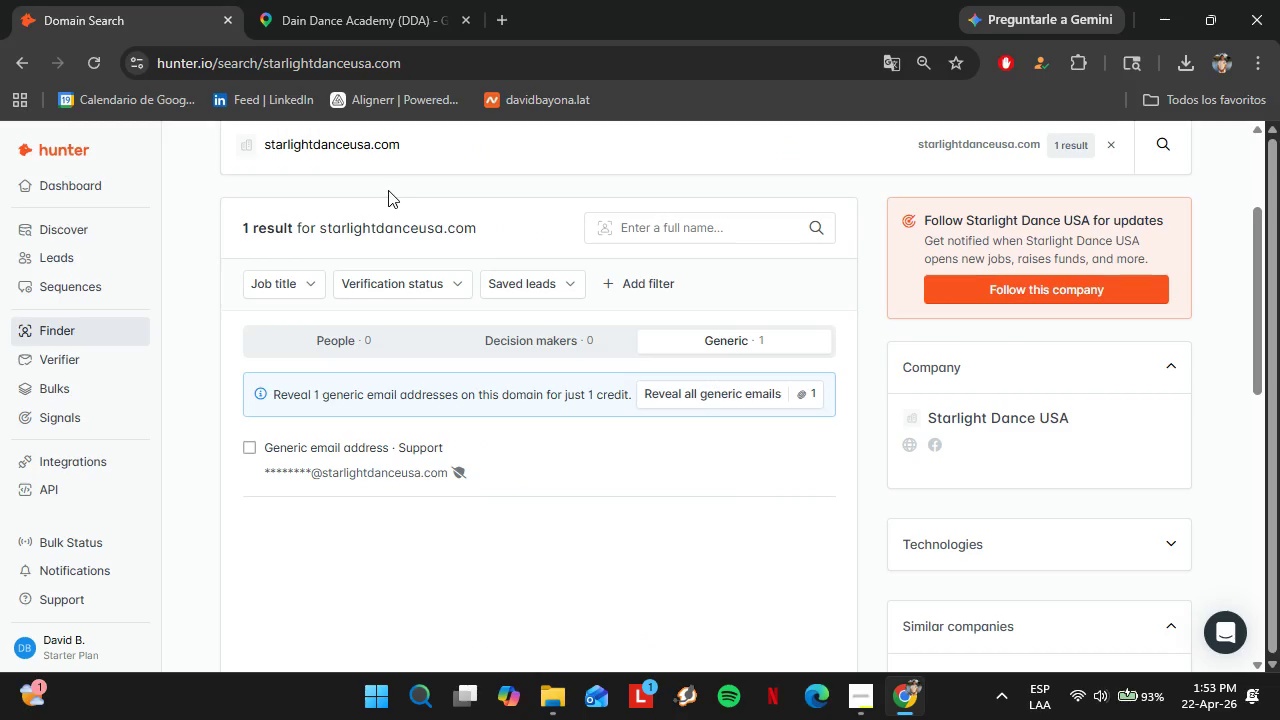 
double_click([385, 161])
 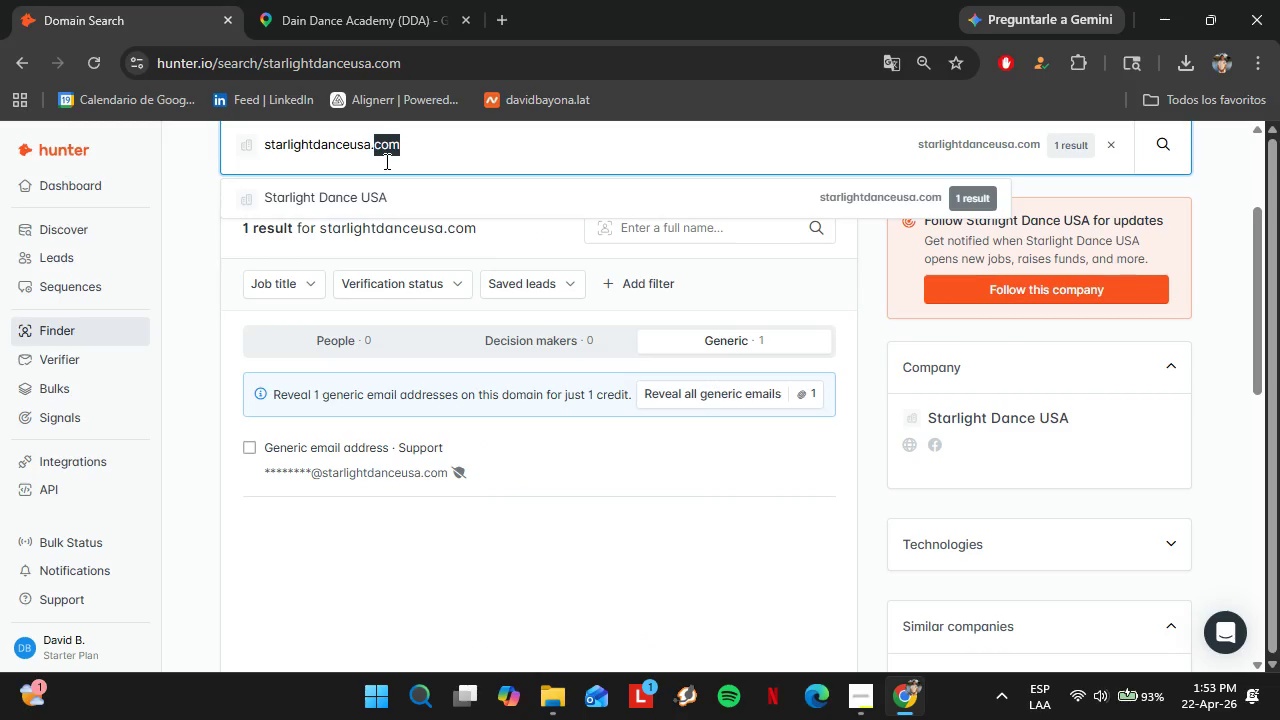 
triple_click([385, 161])
 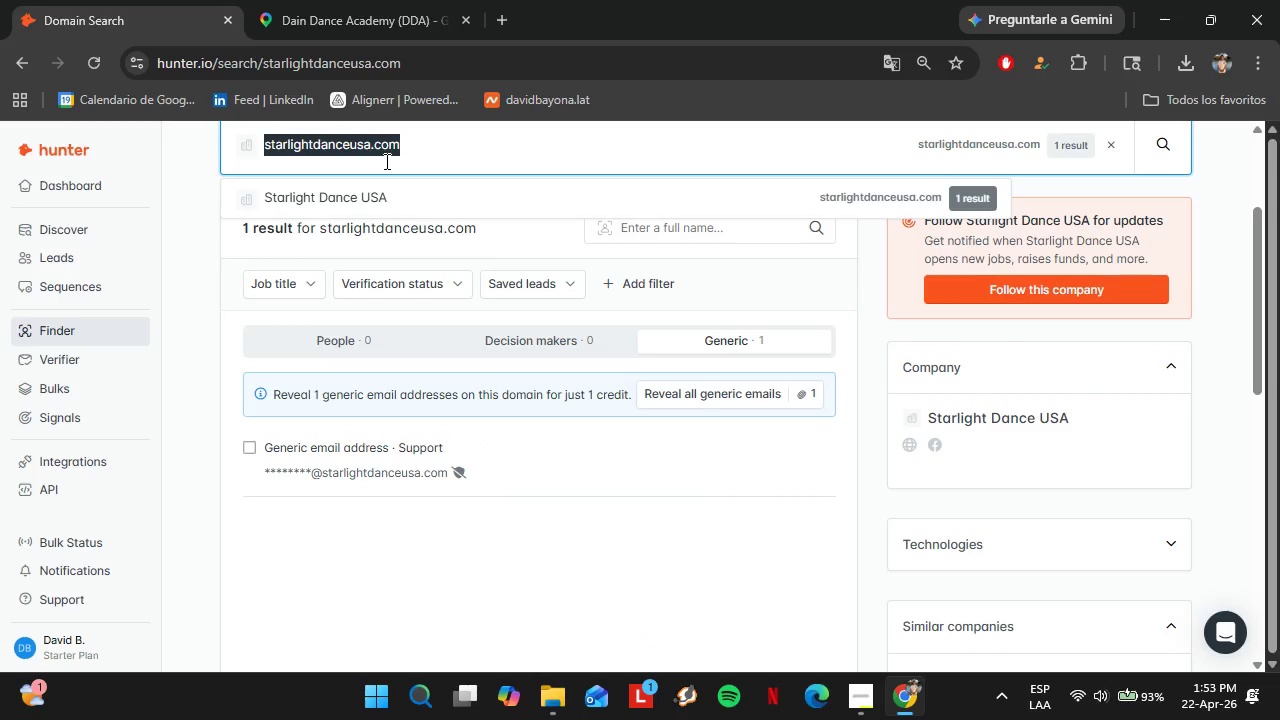 
key(Control+ControlLeft)
 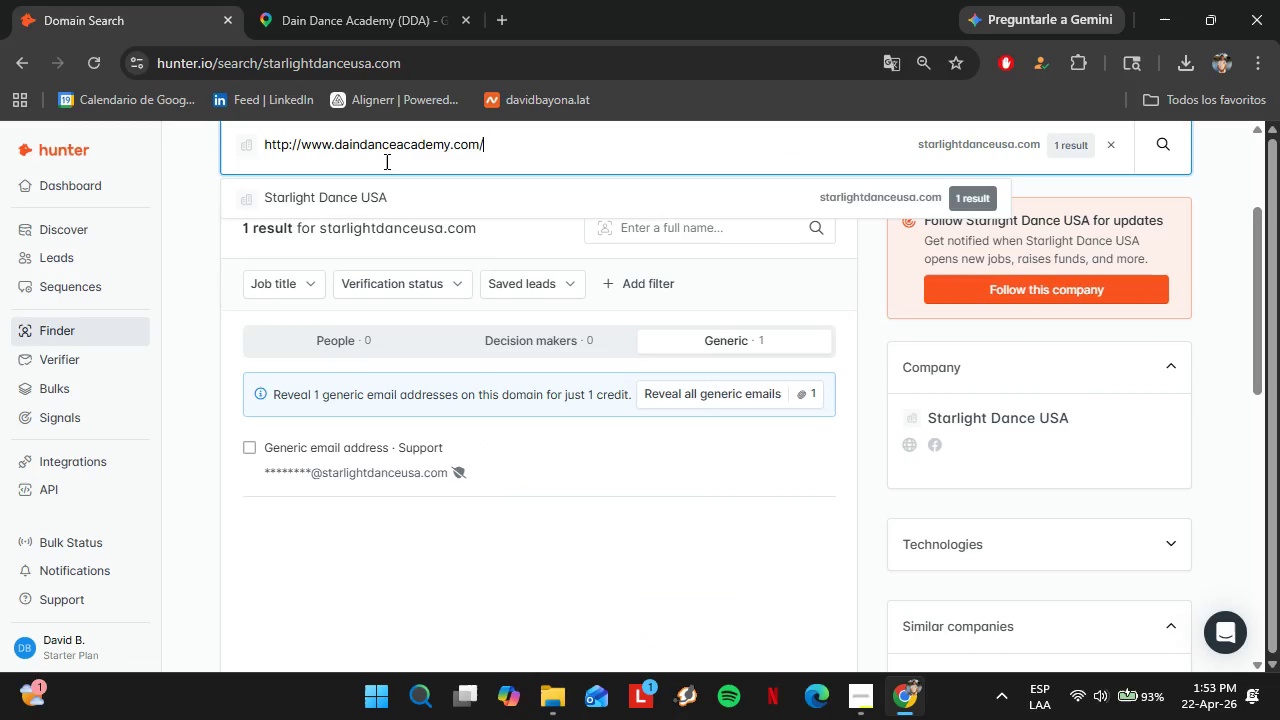 
key(Control+V)
 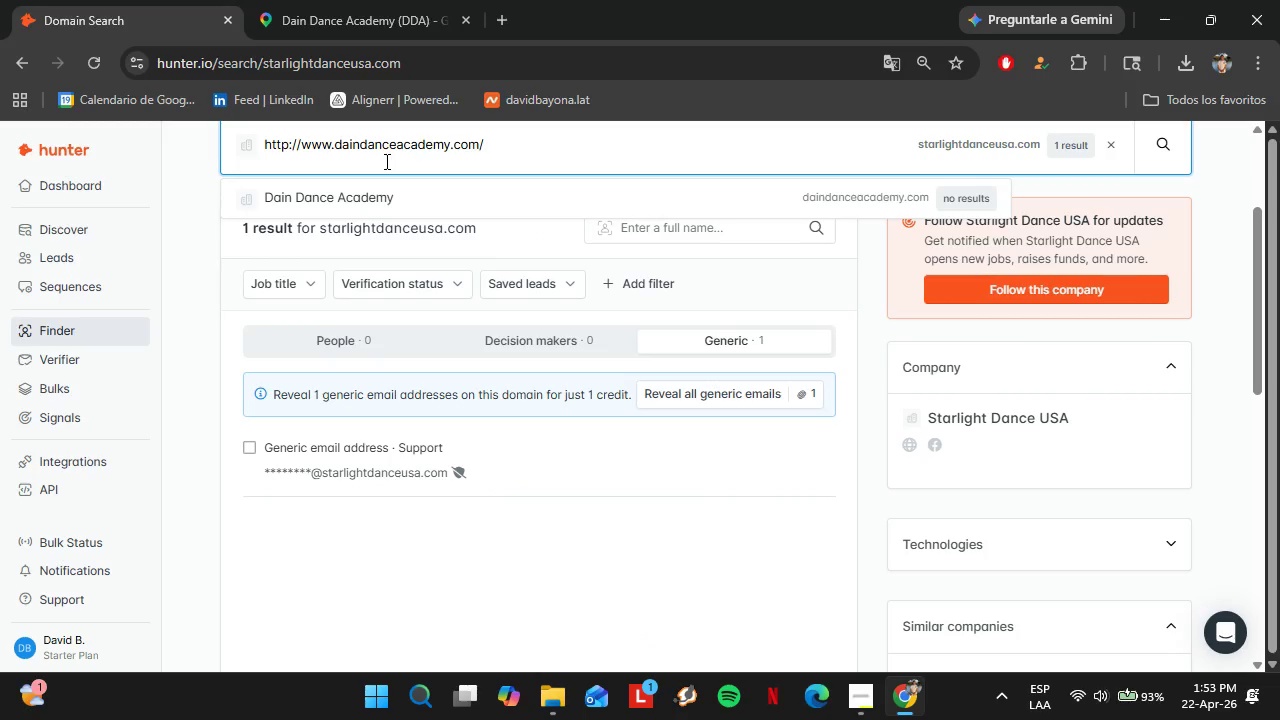 
key(Enter)
 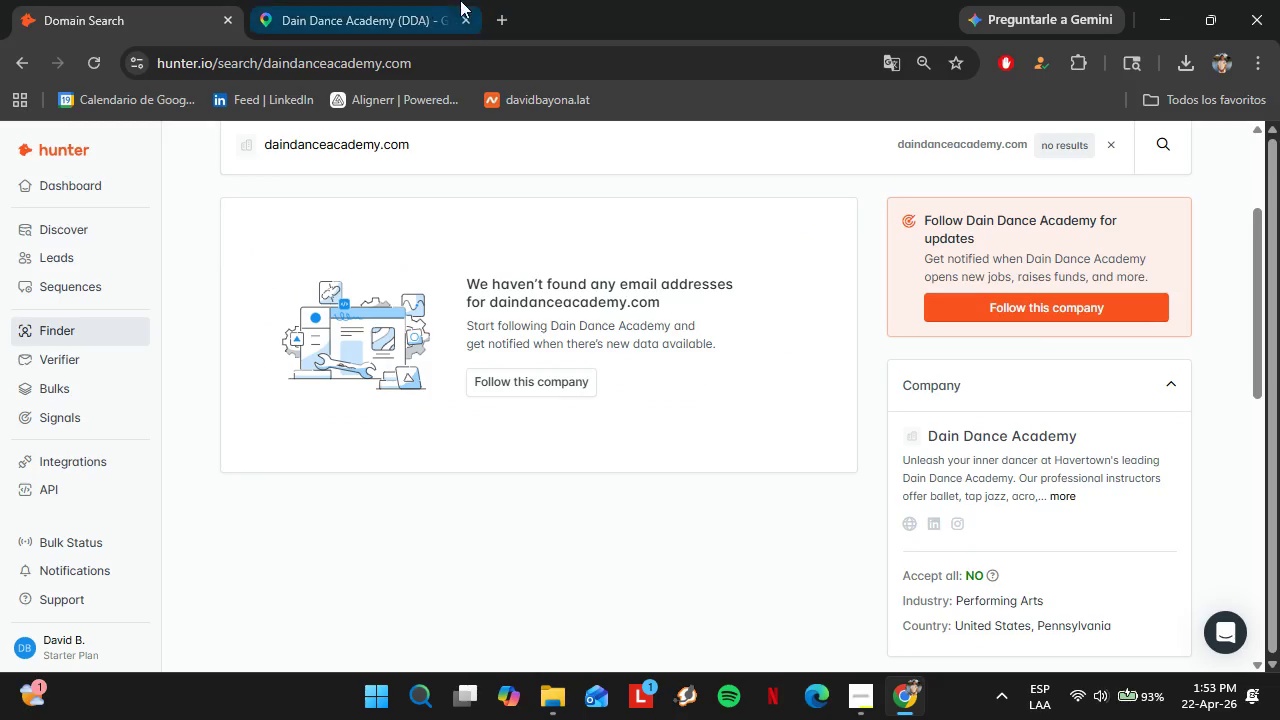 
left_click([422, 0])
 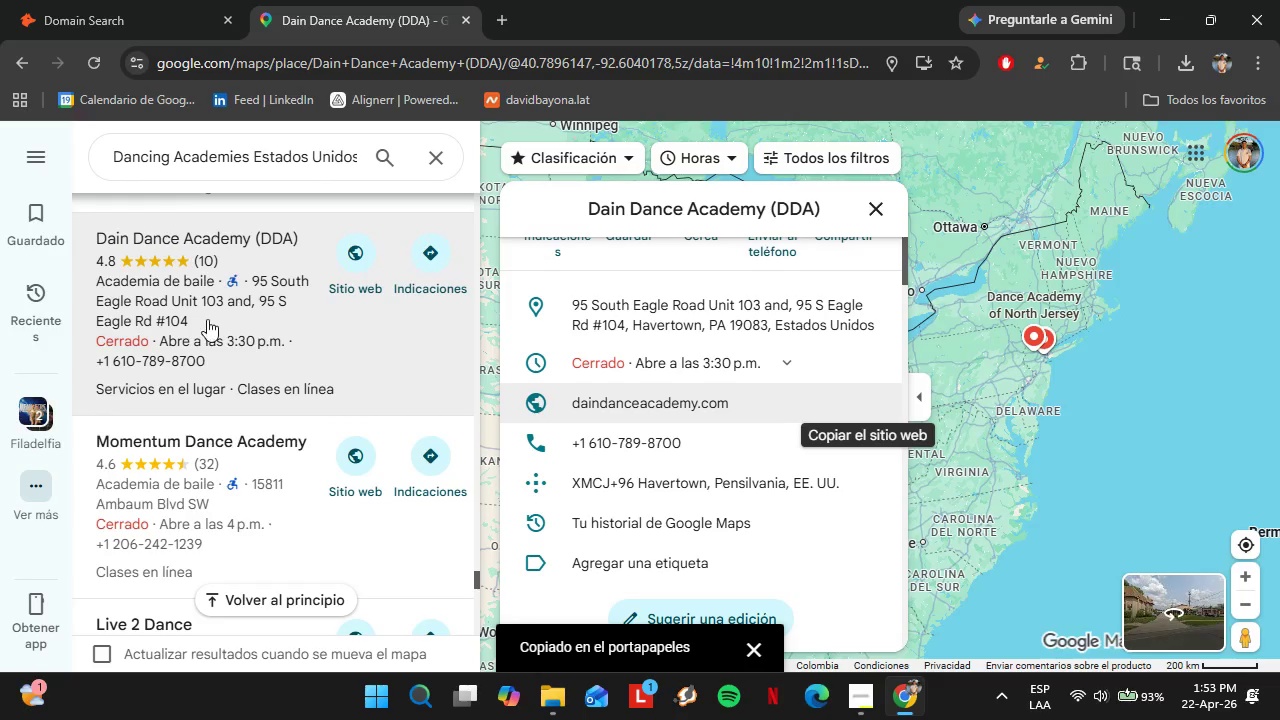 
scroll: coordinate [207, 313], scroll_direction: down, amount: 1.0
 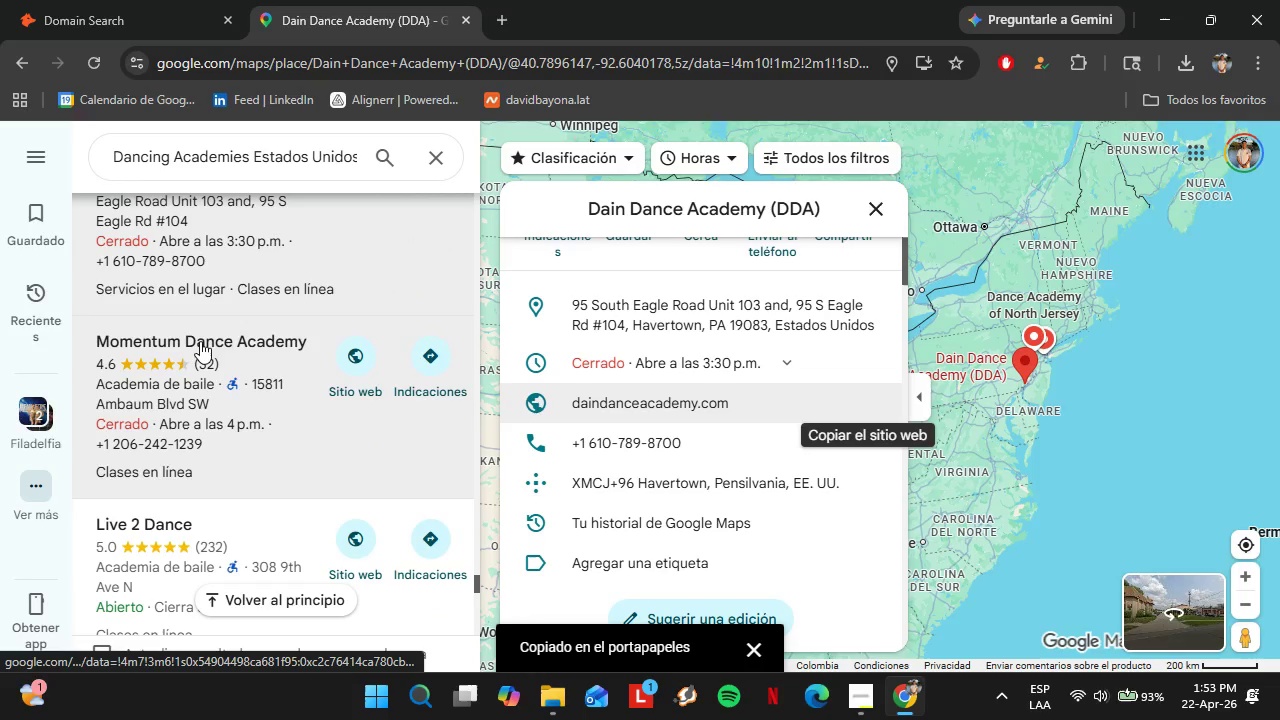 
left_click([200, 340])
 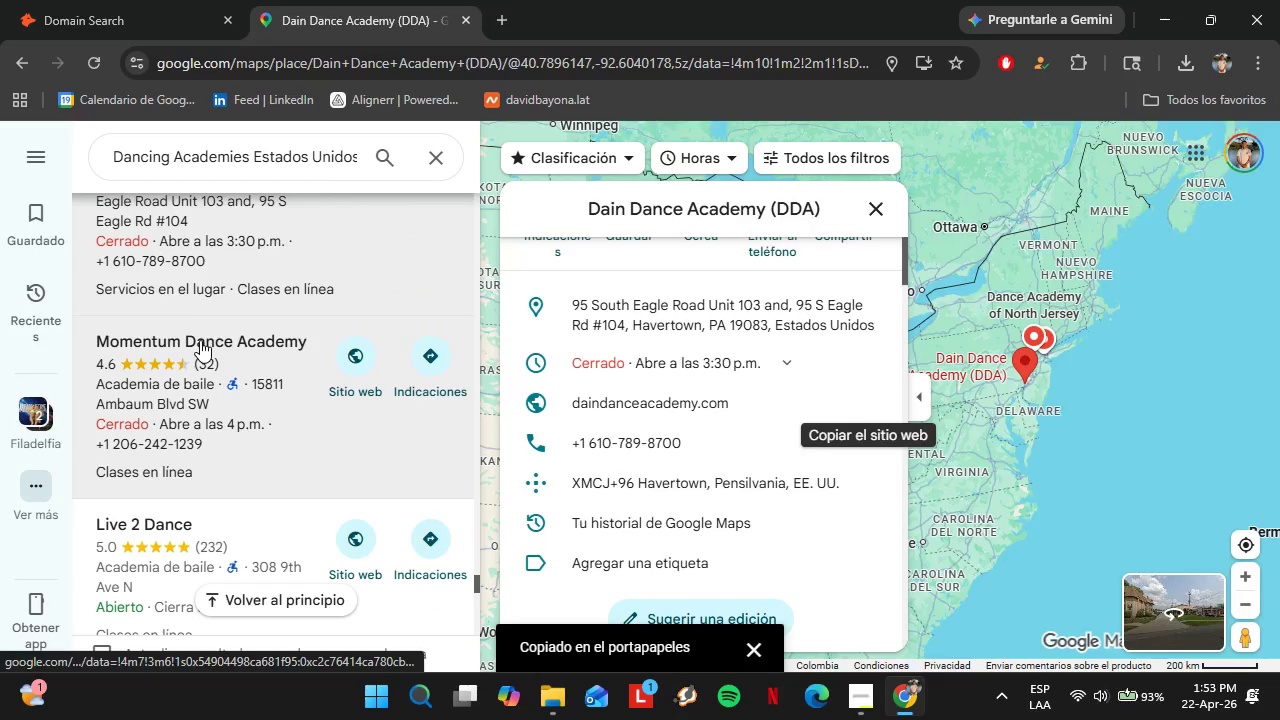 
scroll: coordinate [664, 375], scroll_direction: down, amount: 5.0
 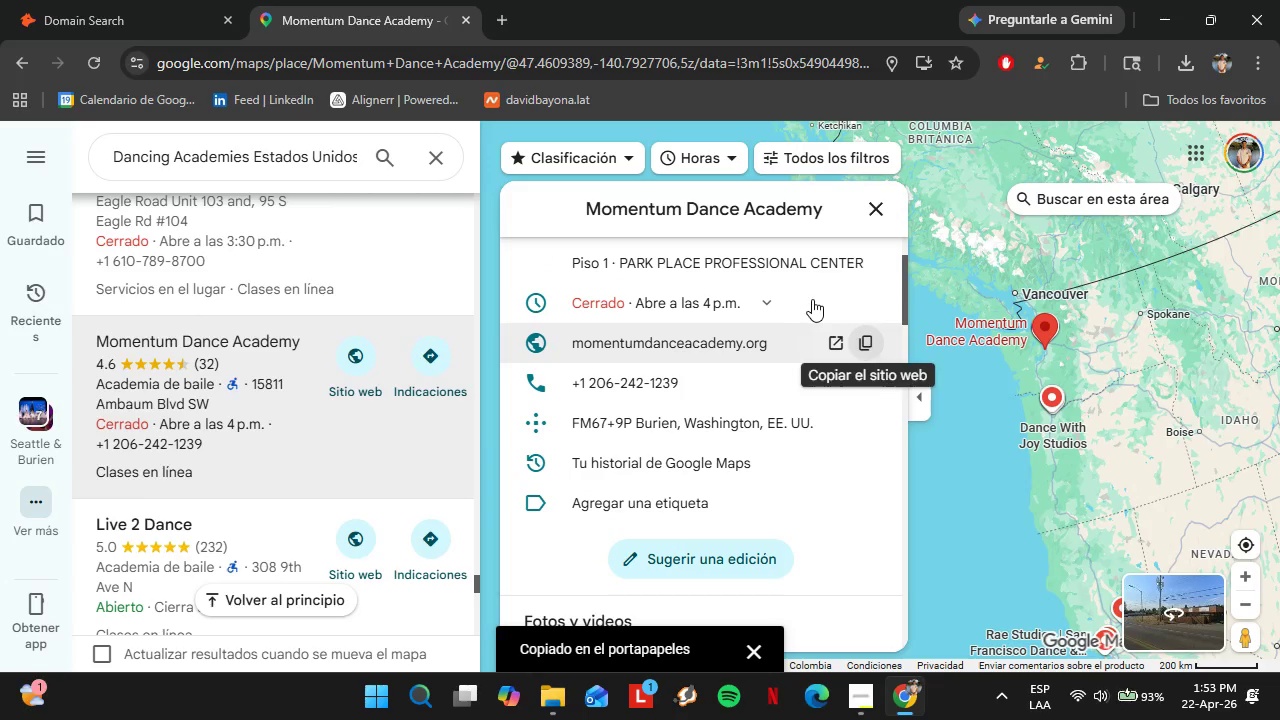 
left_click([133, 0])
 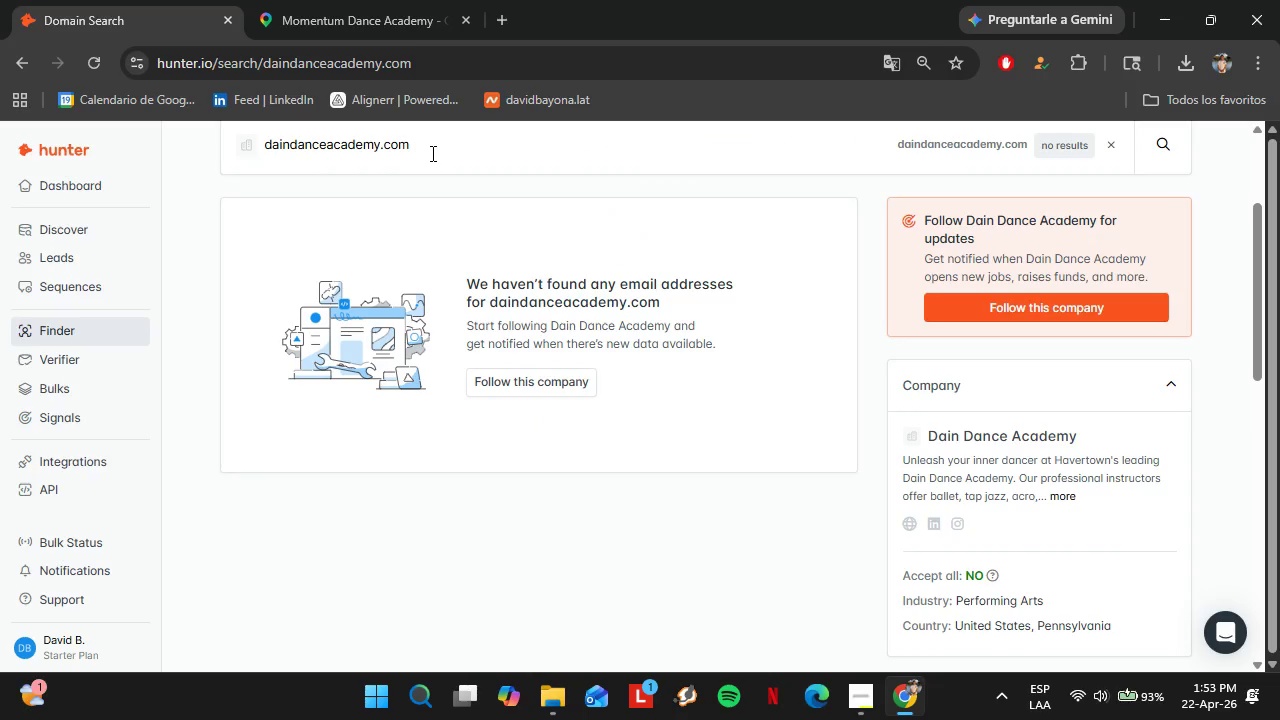 
double_click([431, 153])
 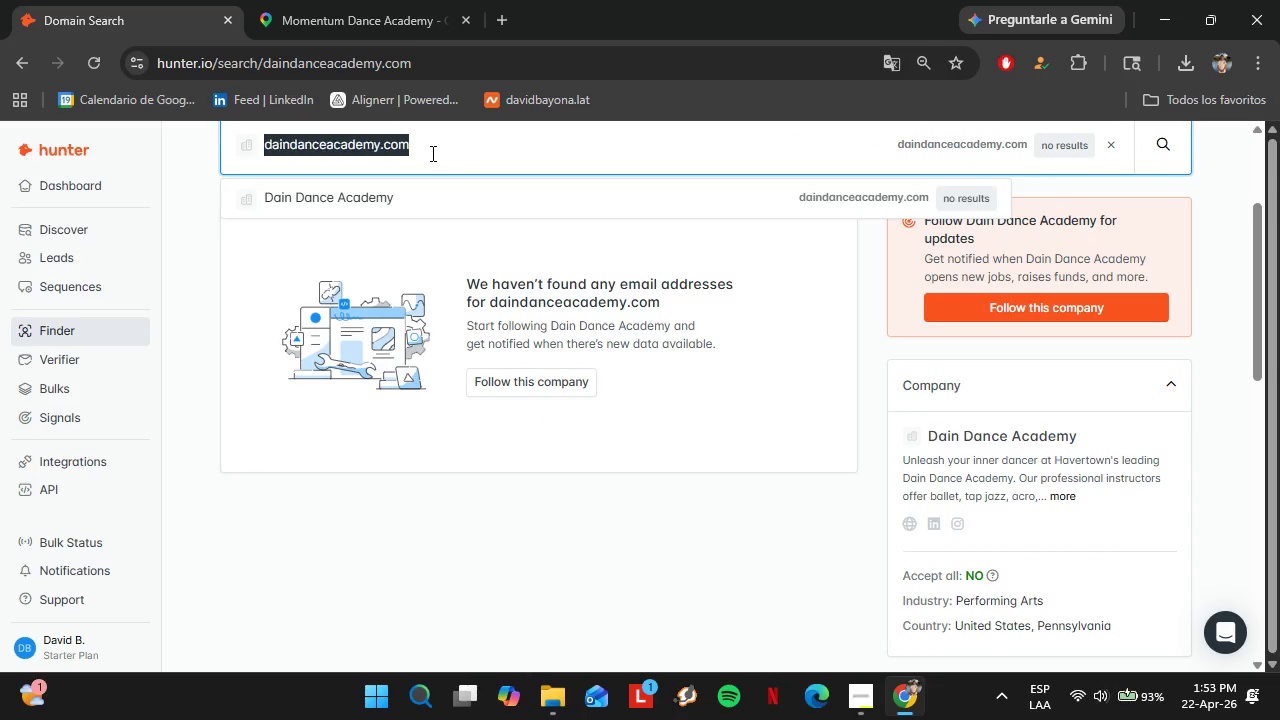 
triple_click([431, 153])
 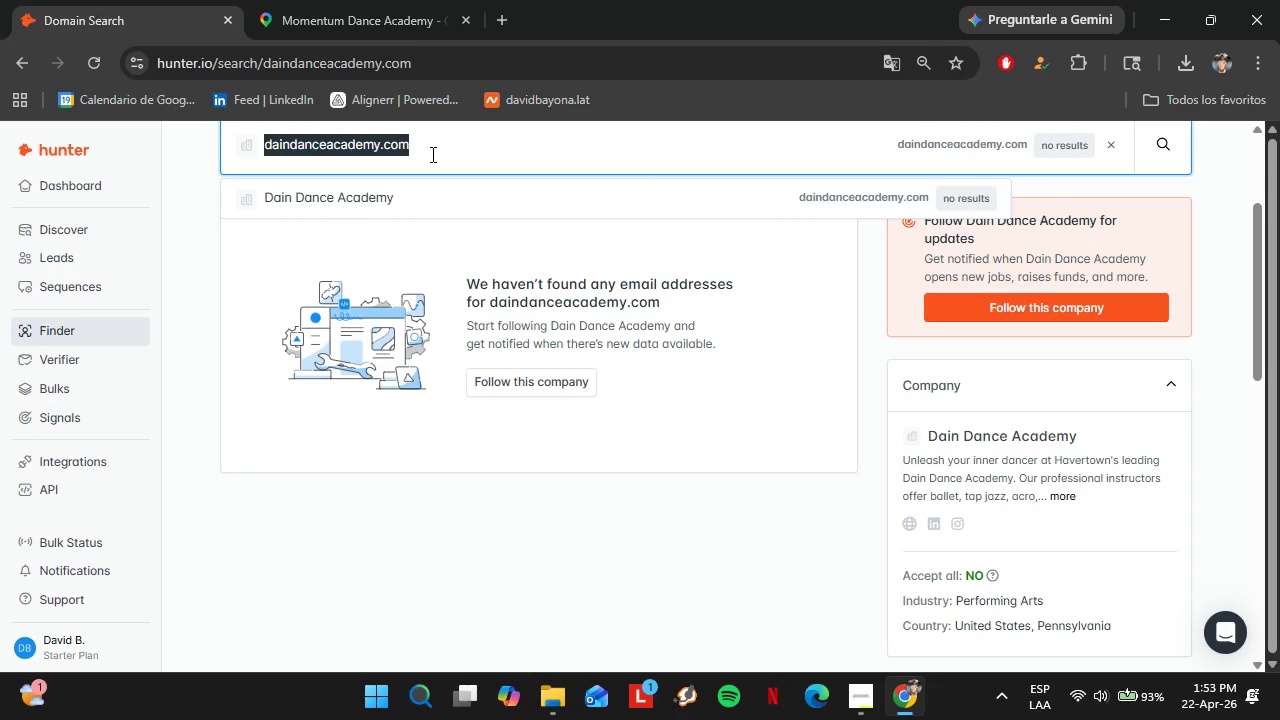 
key(Control+ControlLeft)
 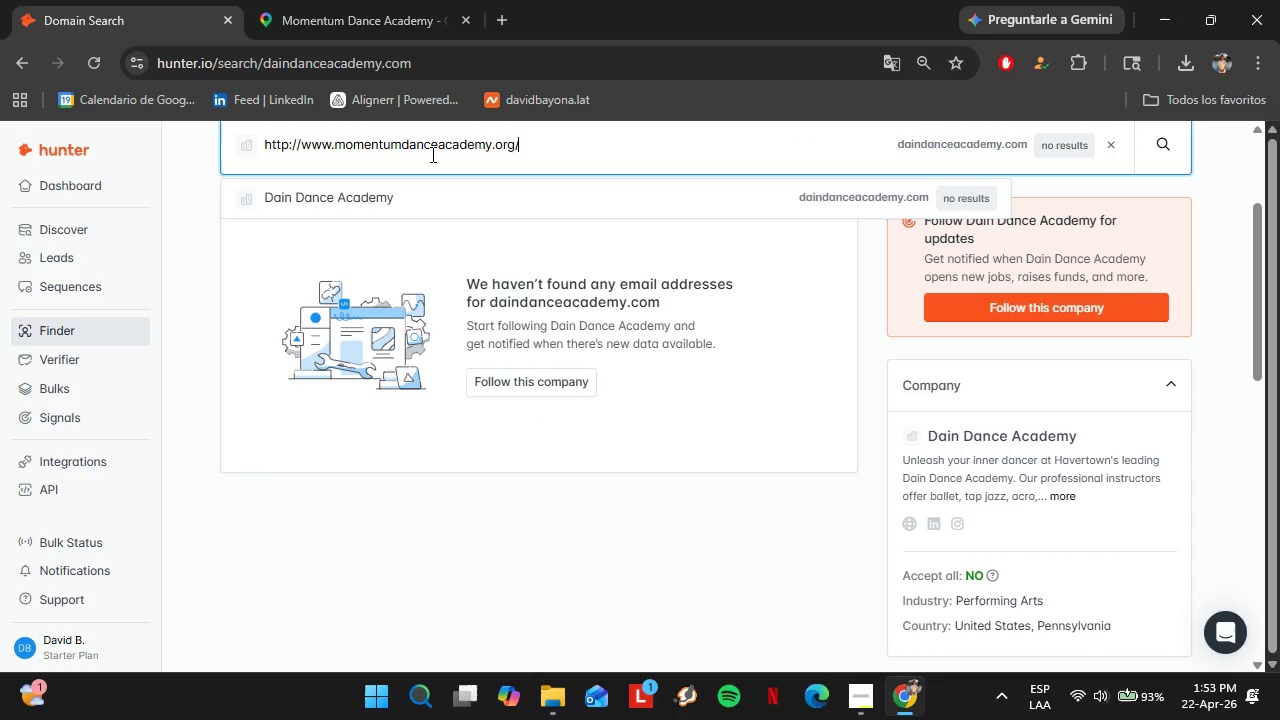 
key(Control+V)
 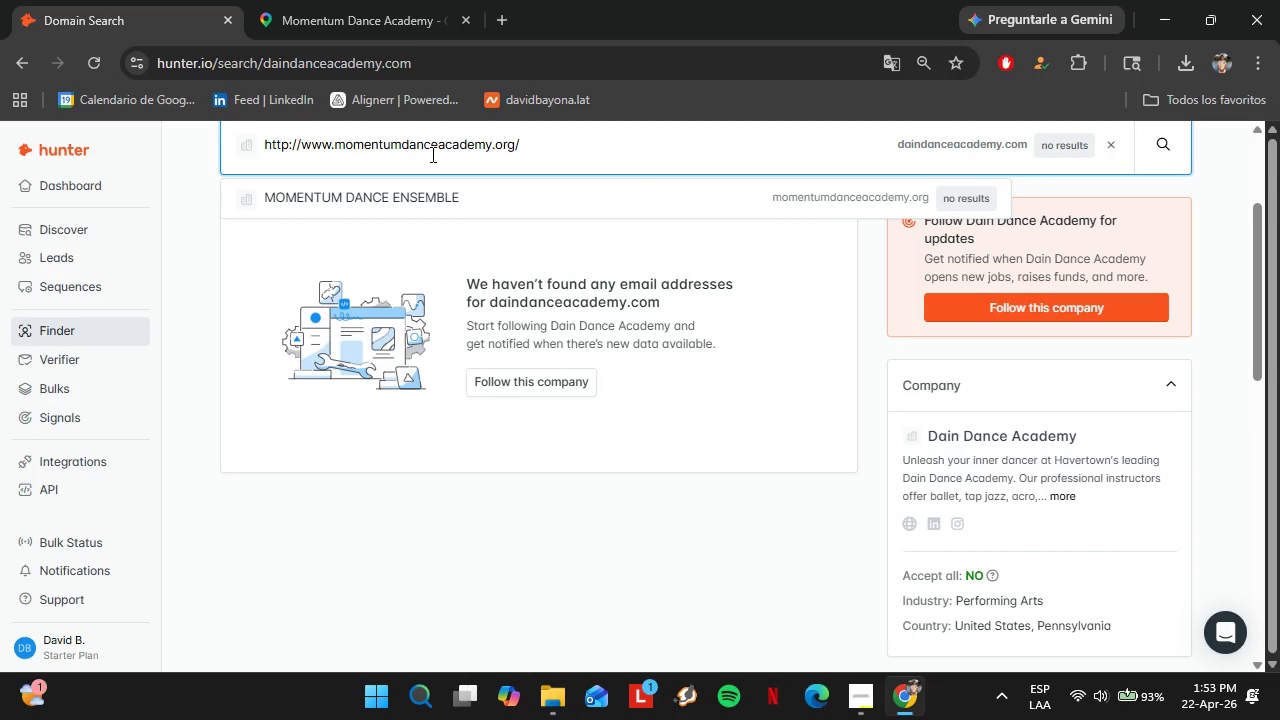 
key(Enter)
 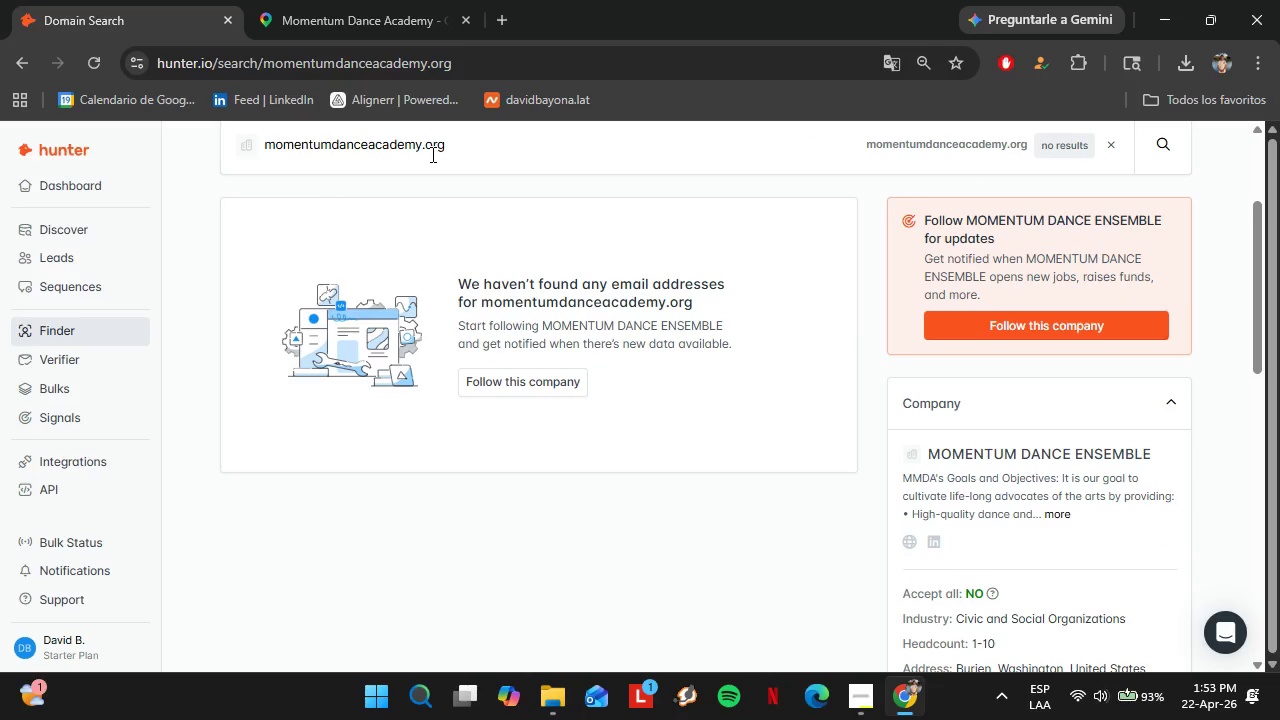 
wait(7.34)
 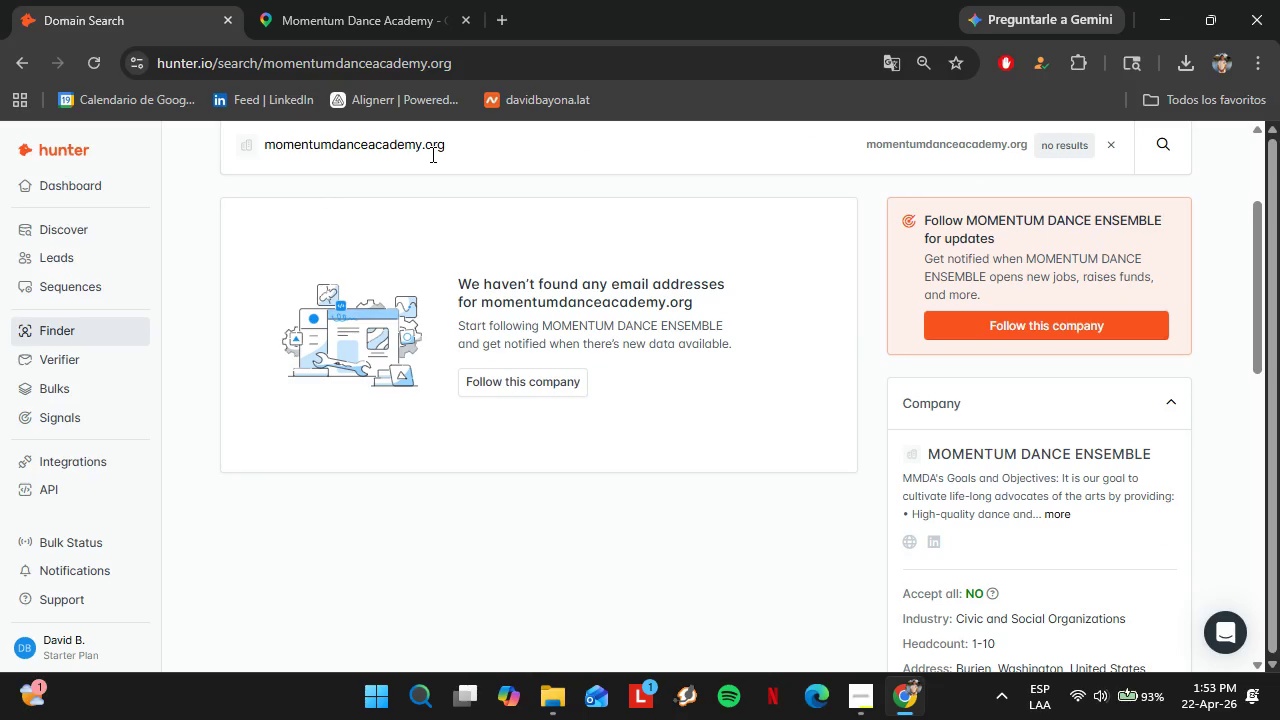 
left_click([387, 0])
 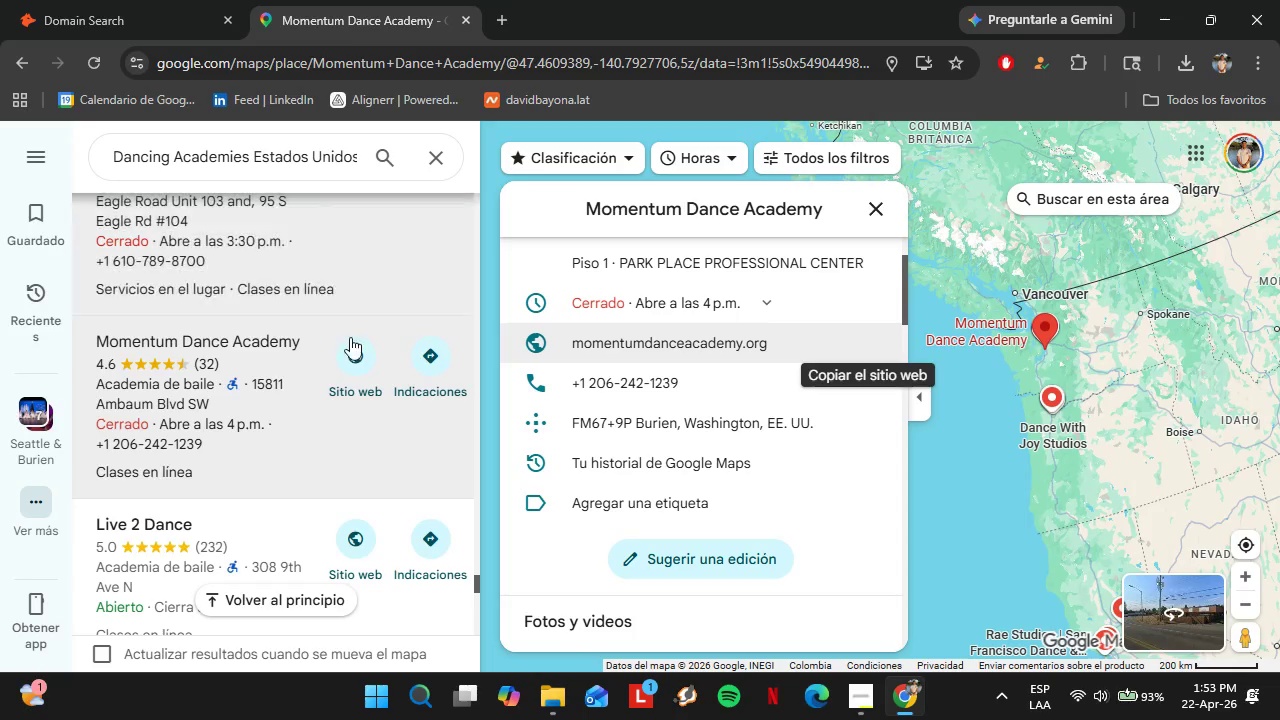 
scroll: coordinate [812, 456], scroll_direction: down, amount: 6.0
 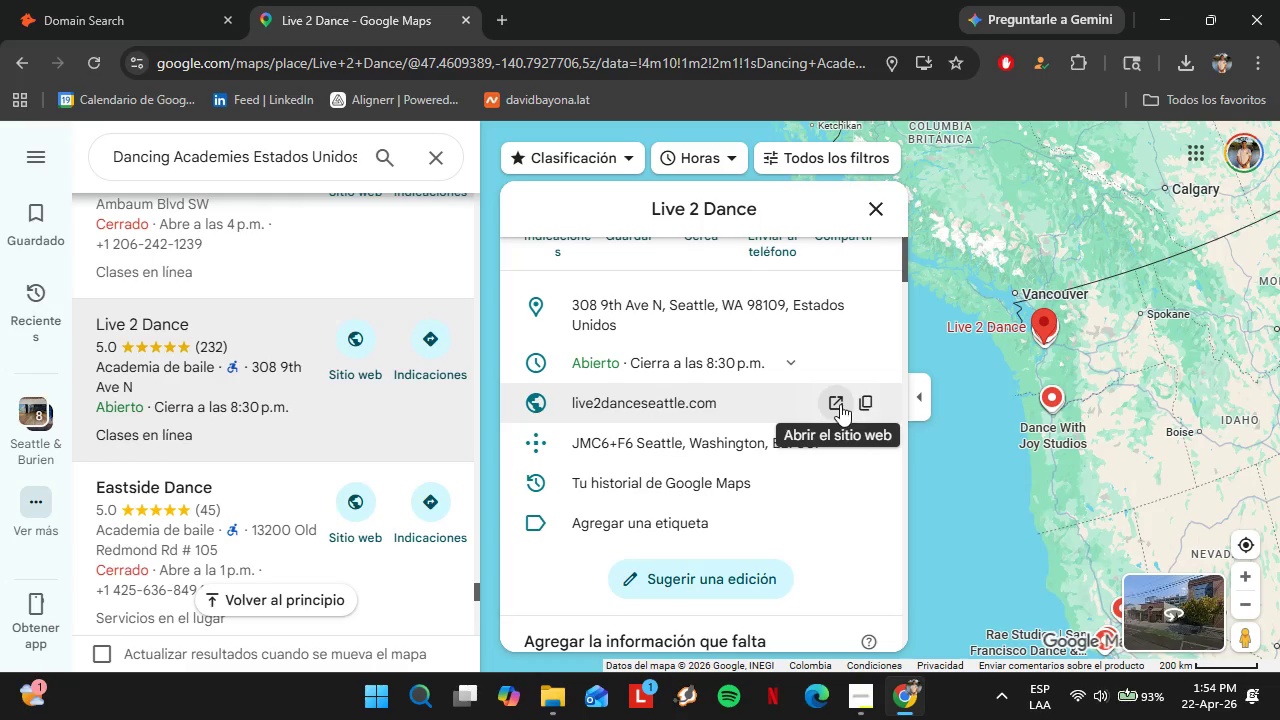 
left_click([860, 412])
 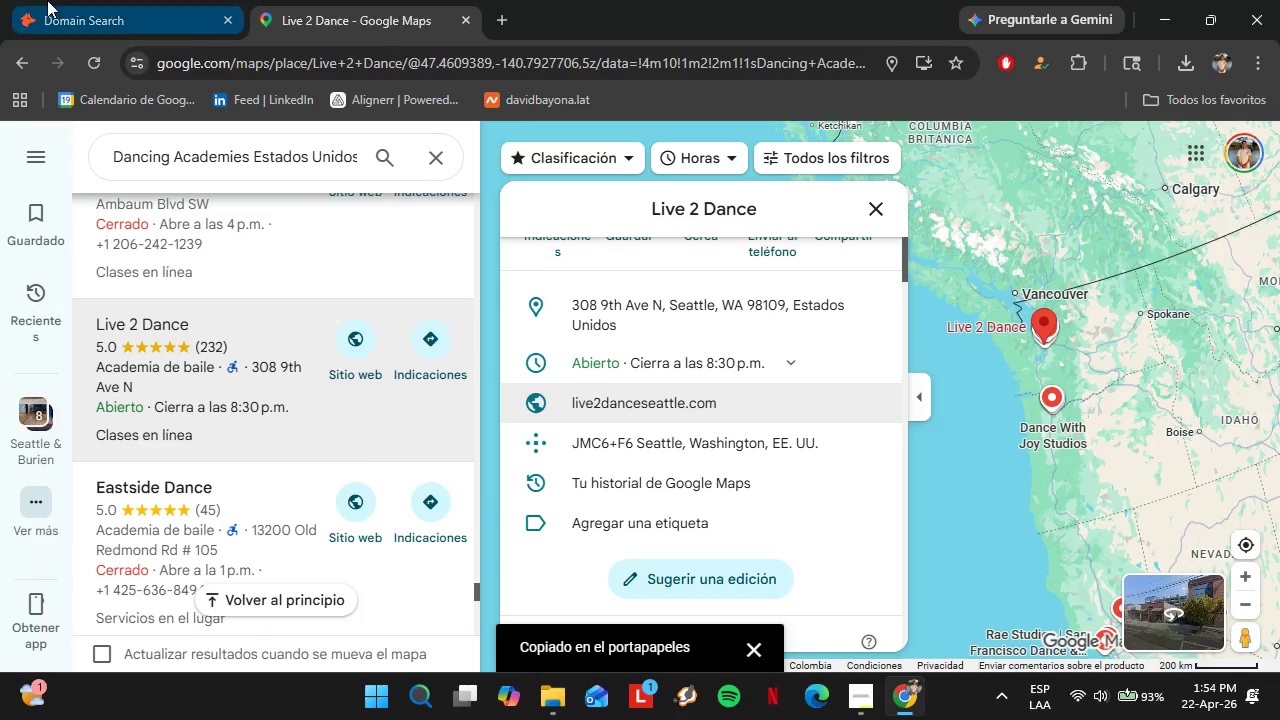 
left_click([47, 0])
 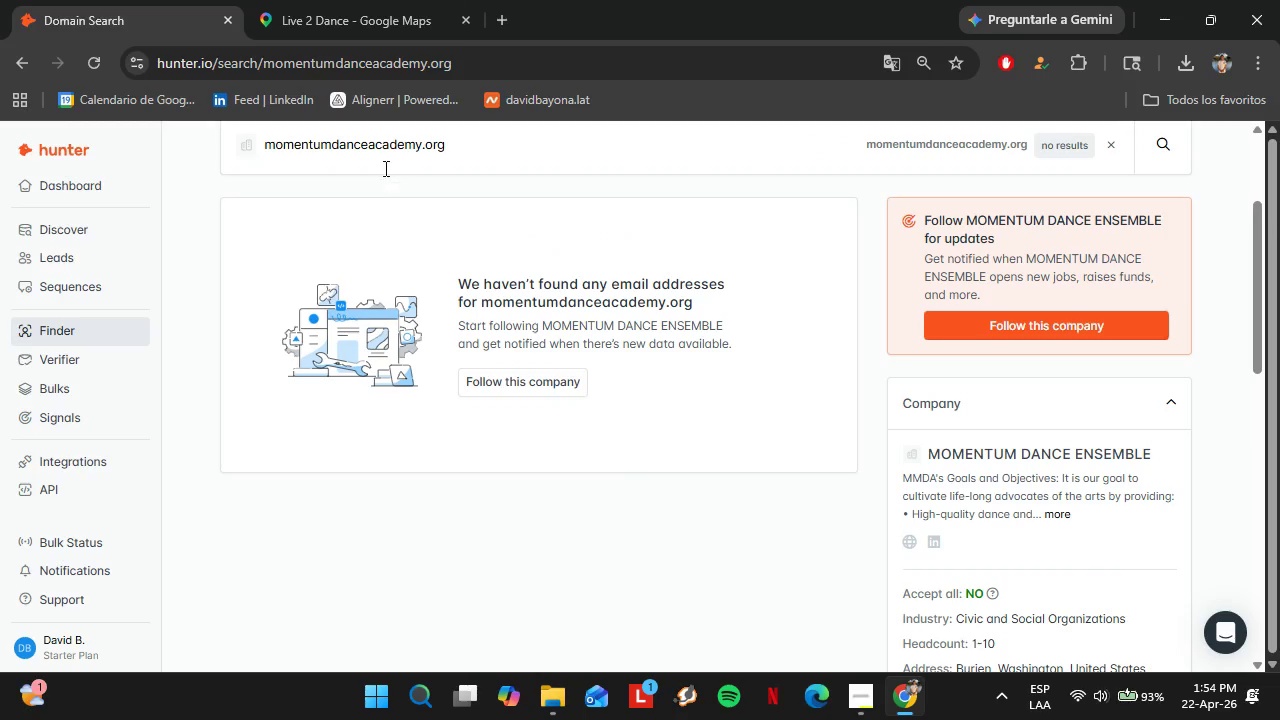 
double_click([384, 165])
 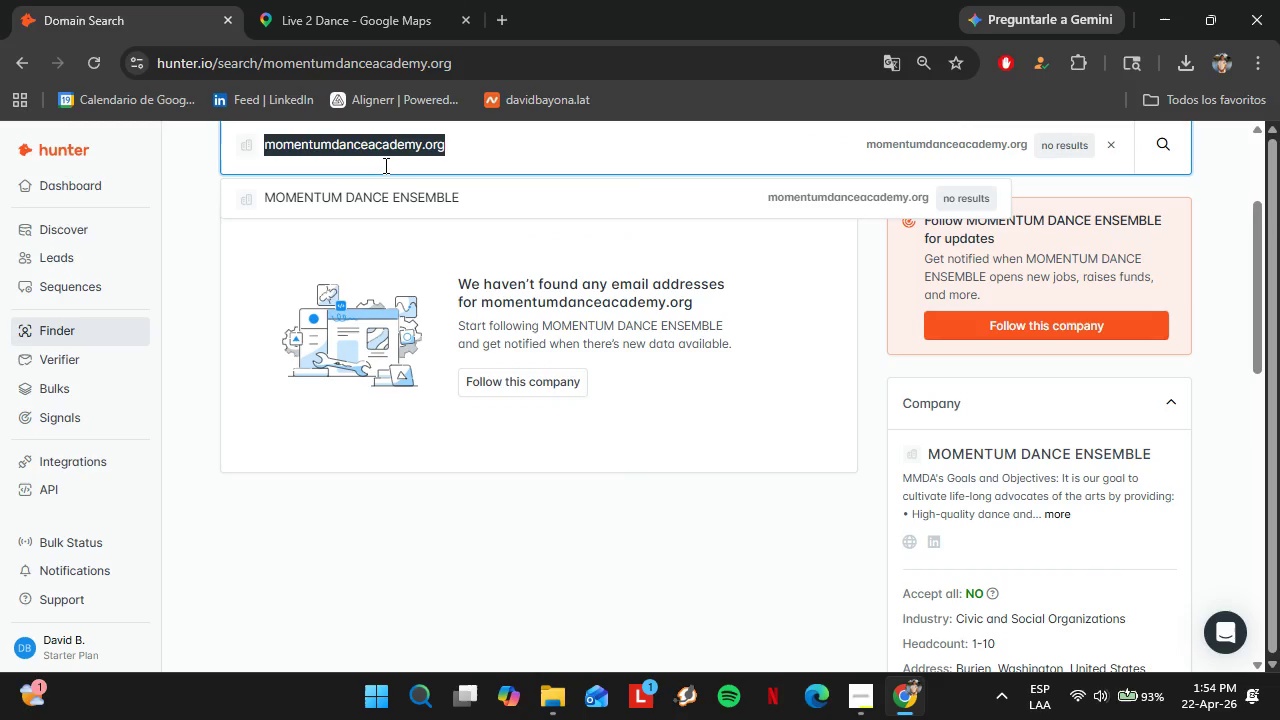 
triple_click([384, 165])
 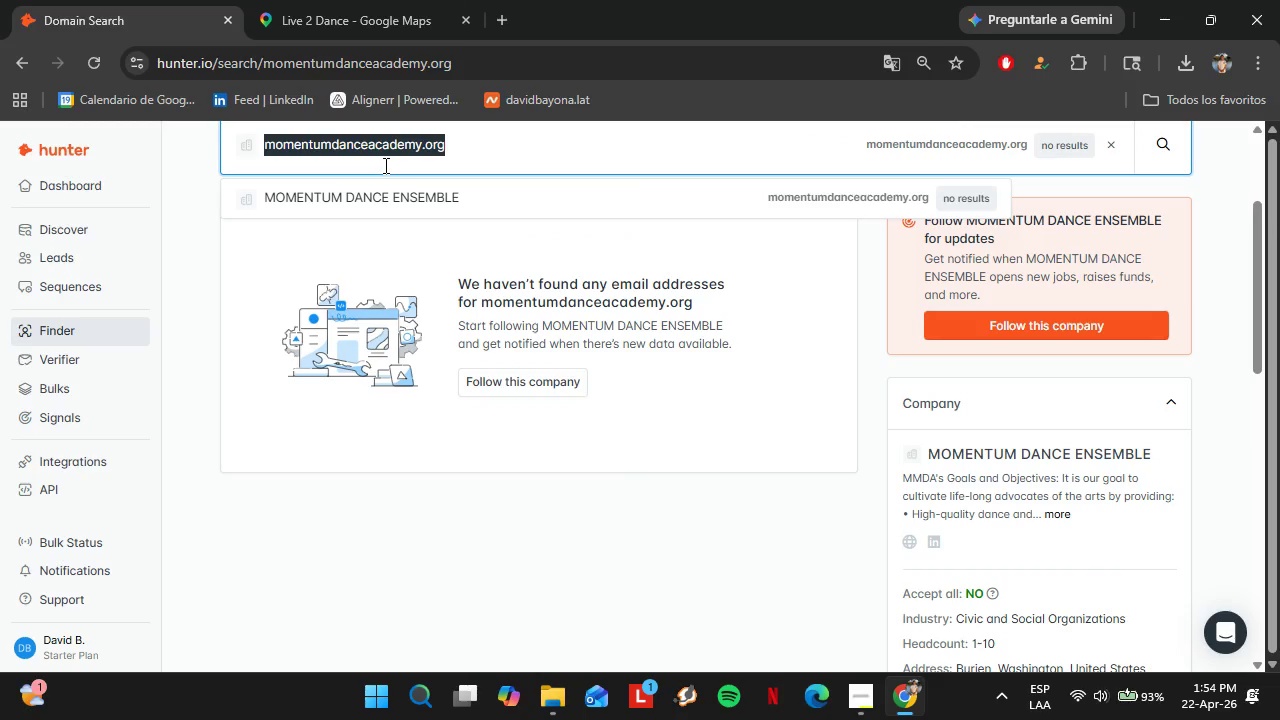 
key(Control+V)
 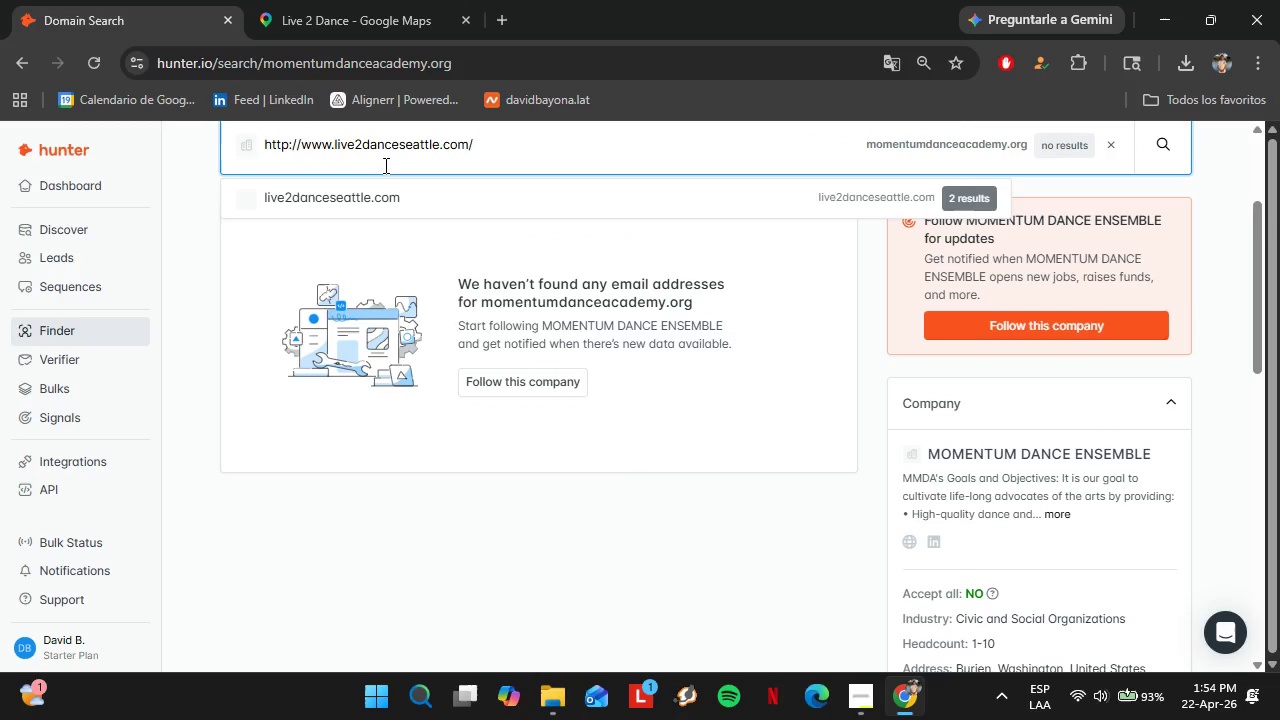 
key(Enter)
 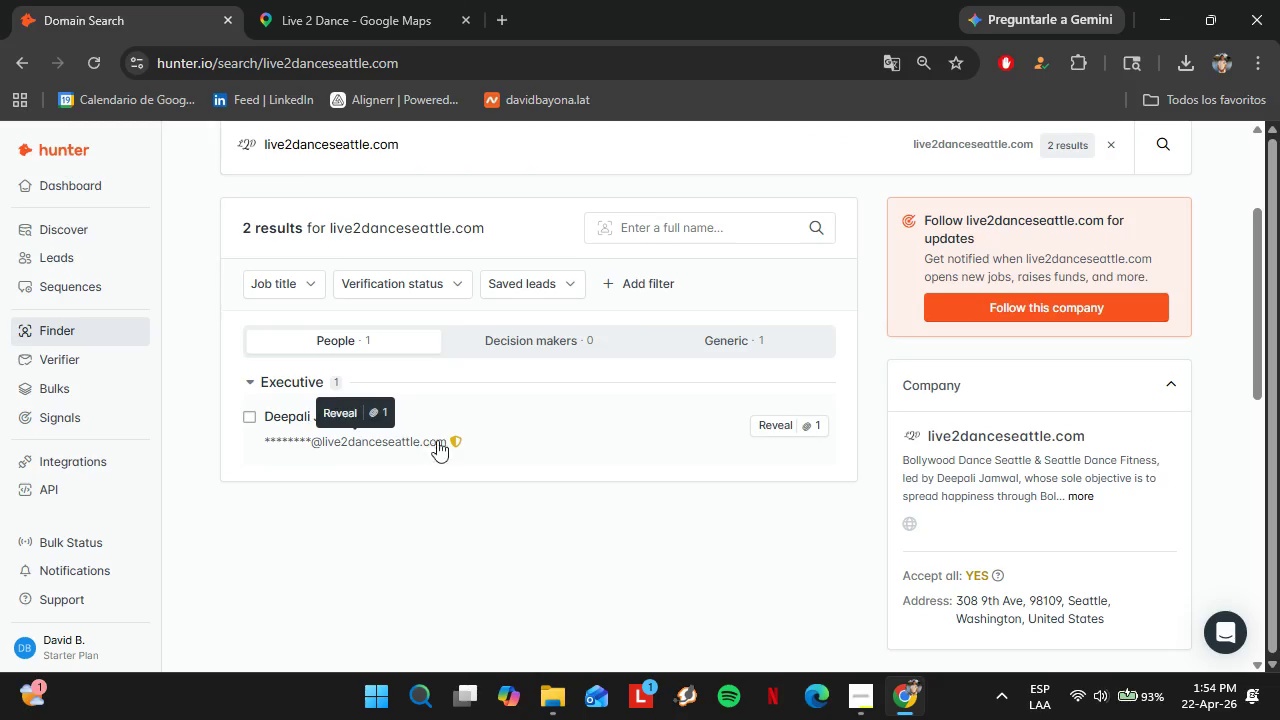 
left_click([410, 0])
 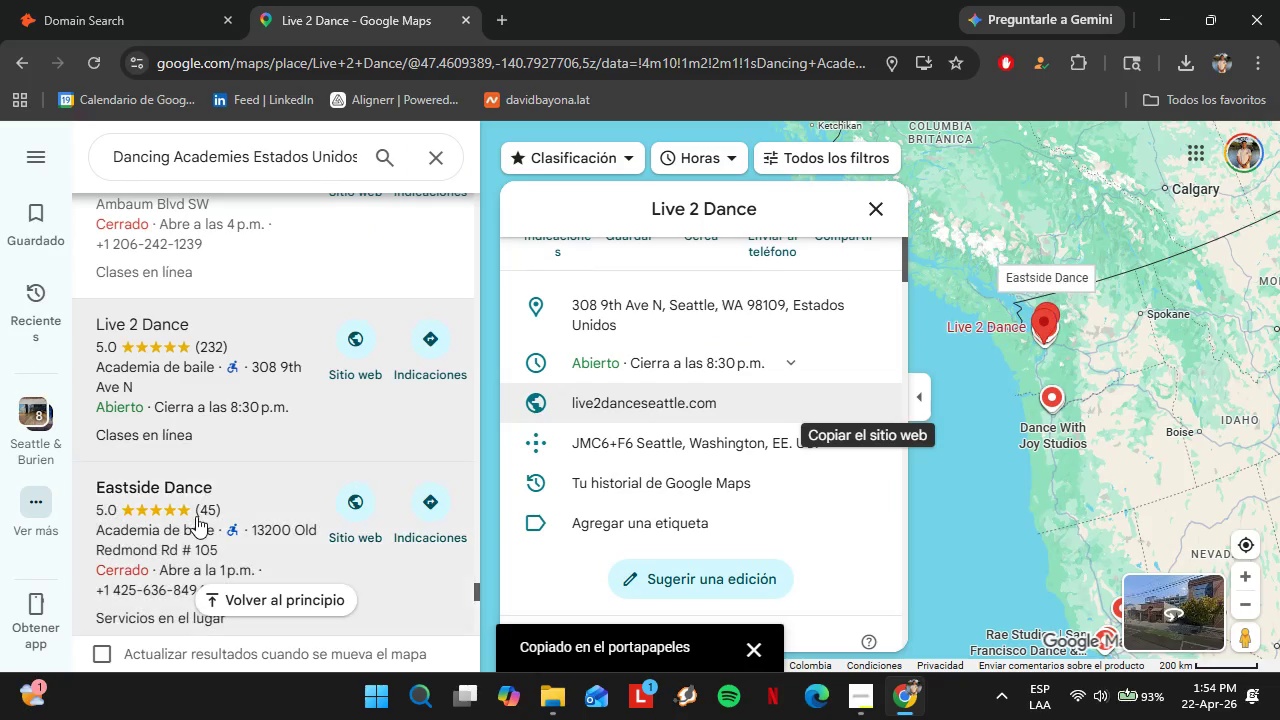 
left_click([196, 516])
 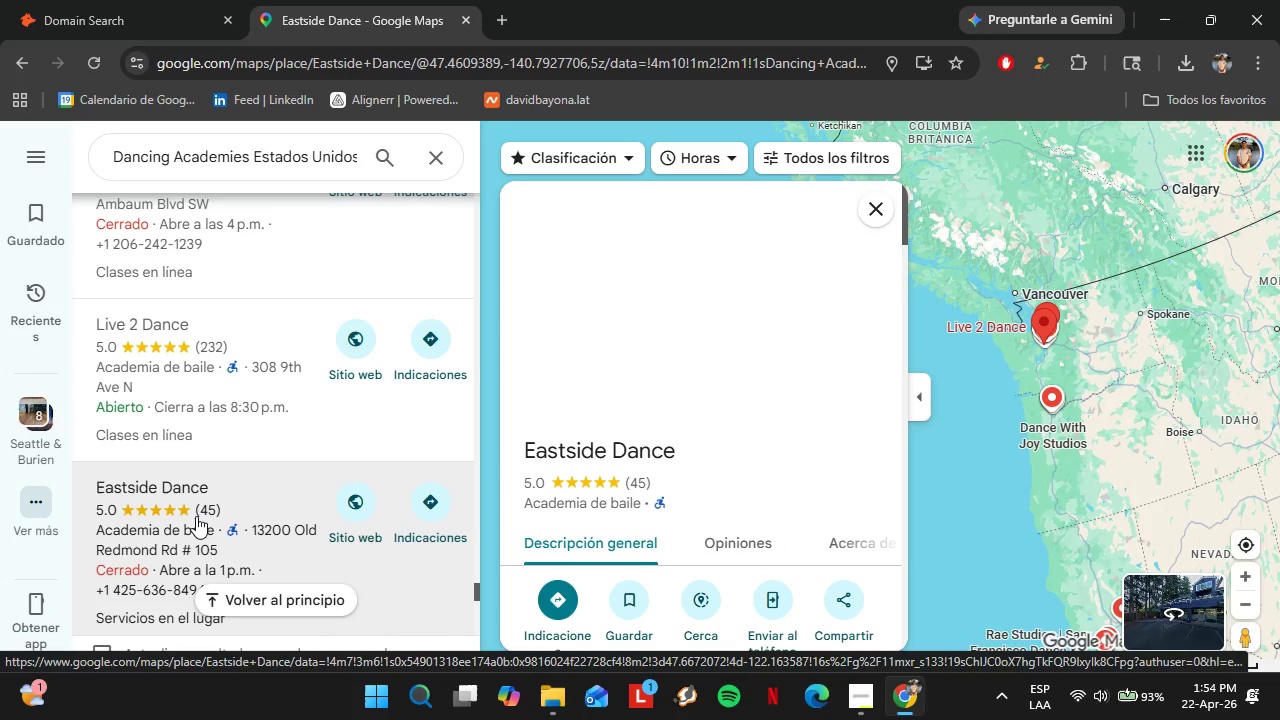 
scroll: coordinate [722, 420], scroll_direction: down, amount: 4.0
 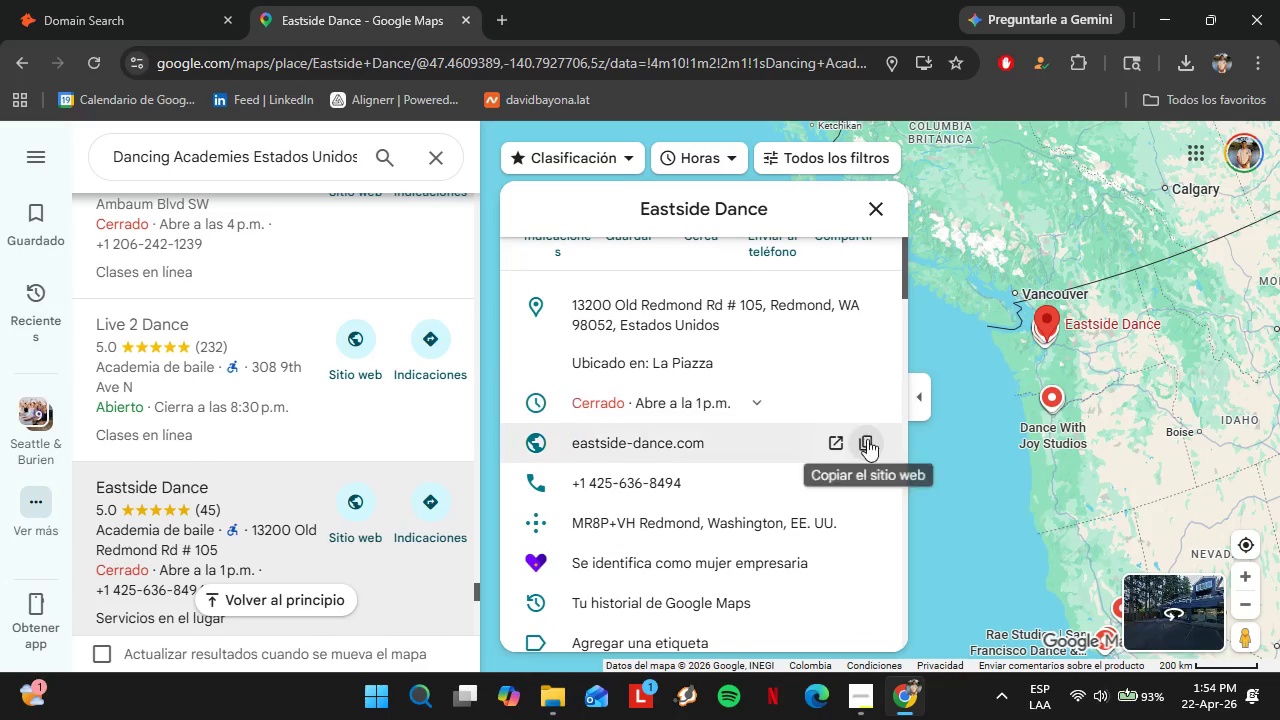 
left_click([874, 440])
 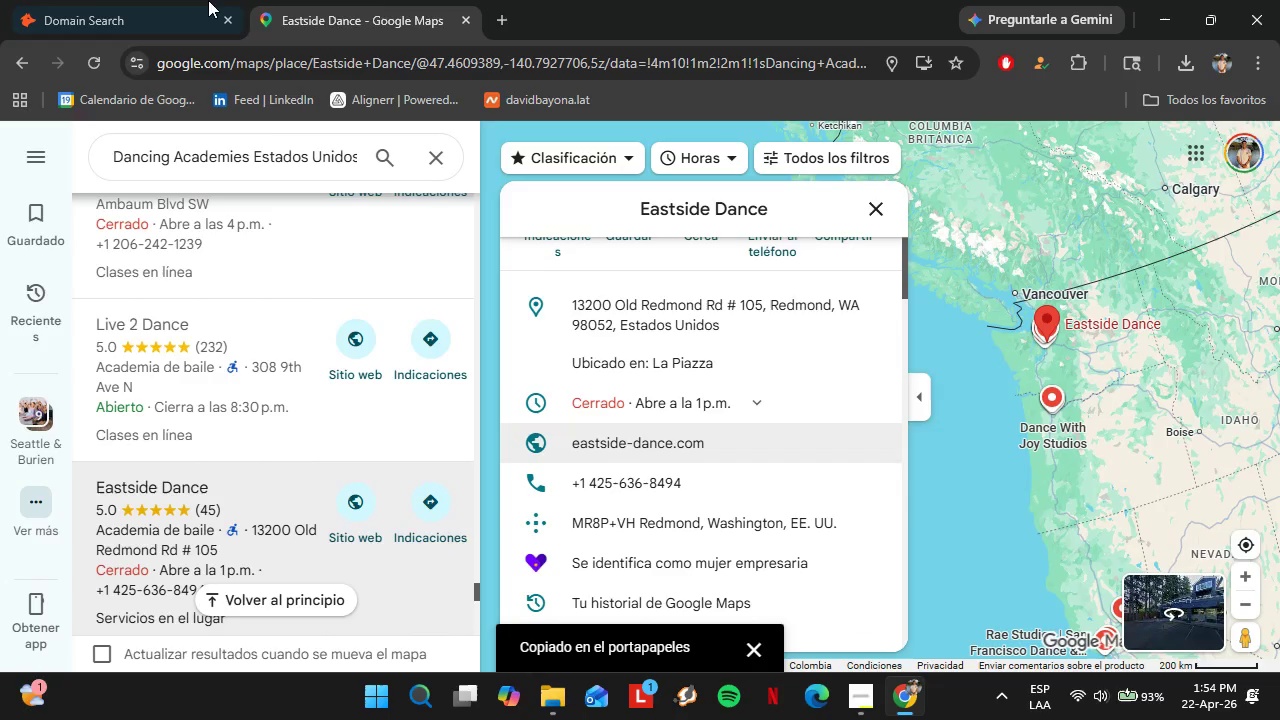 
left_click([131, 0])
 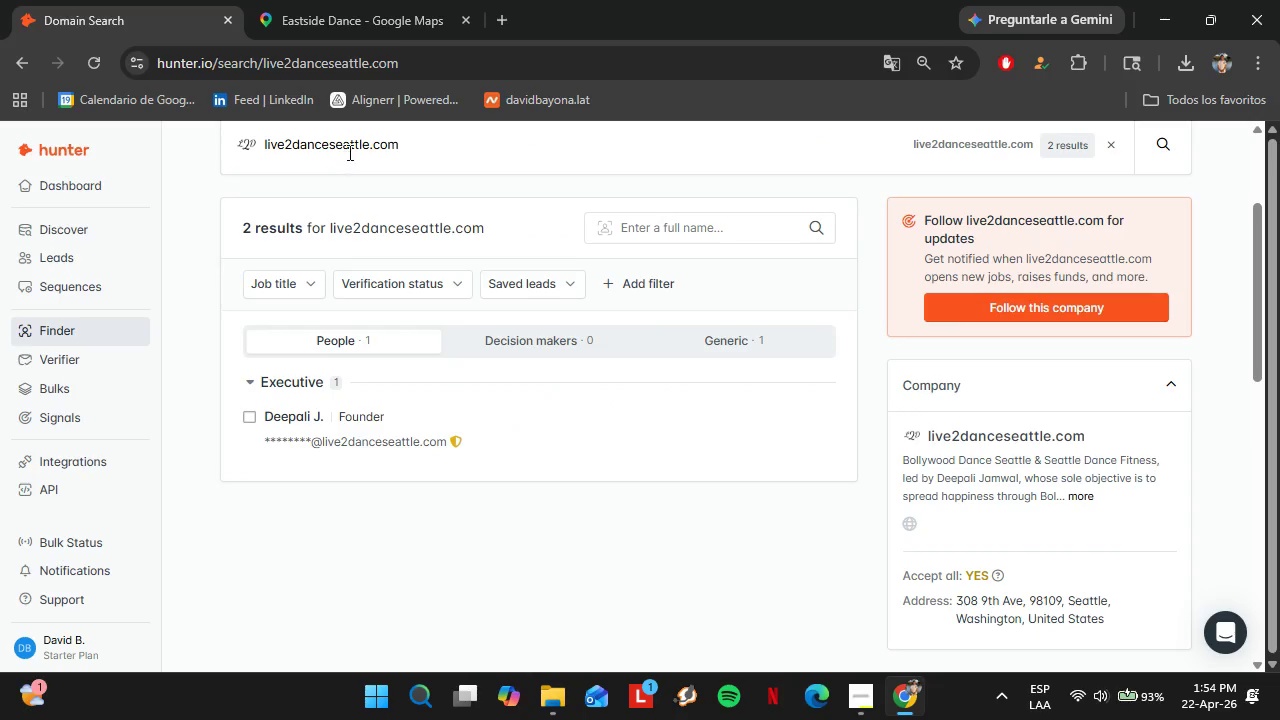 
double_click([350, 149])
 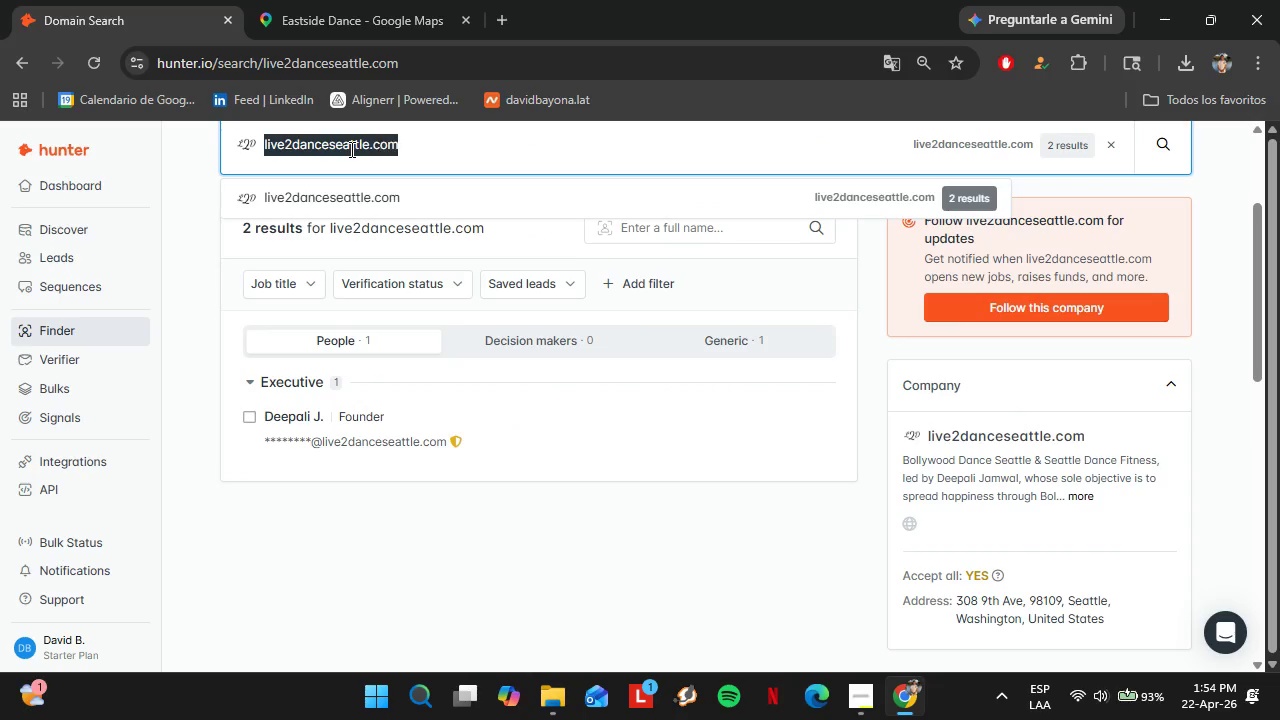 
triple_click([350, 149])
 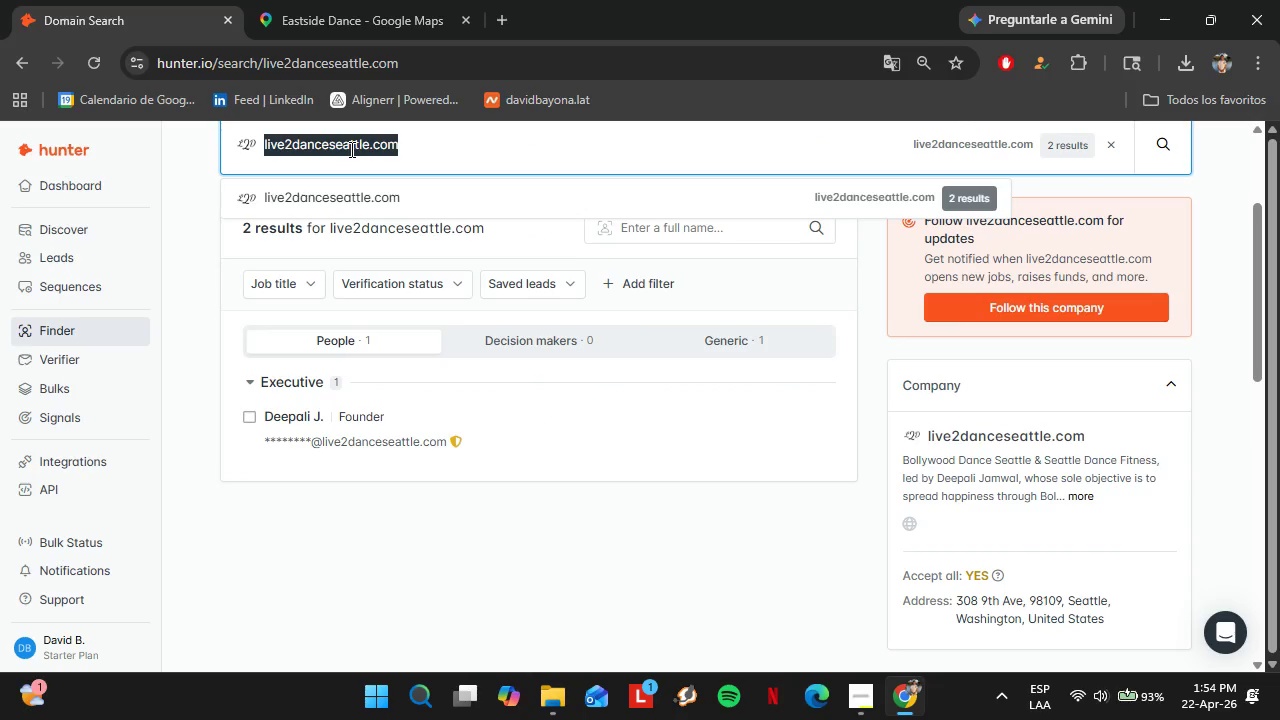 
key(Control+V)
 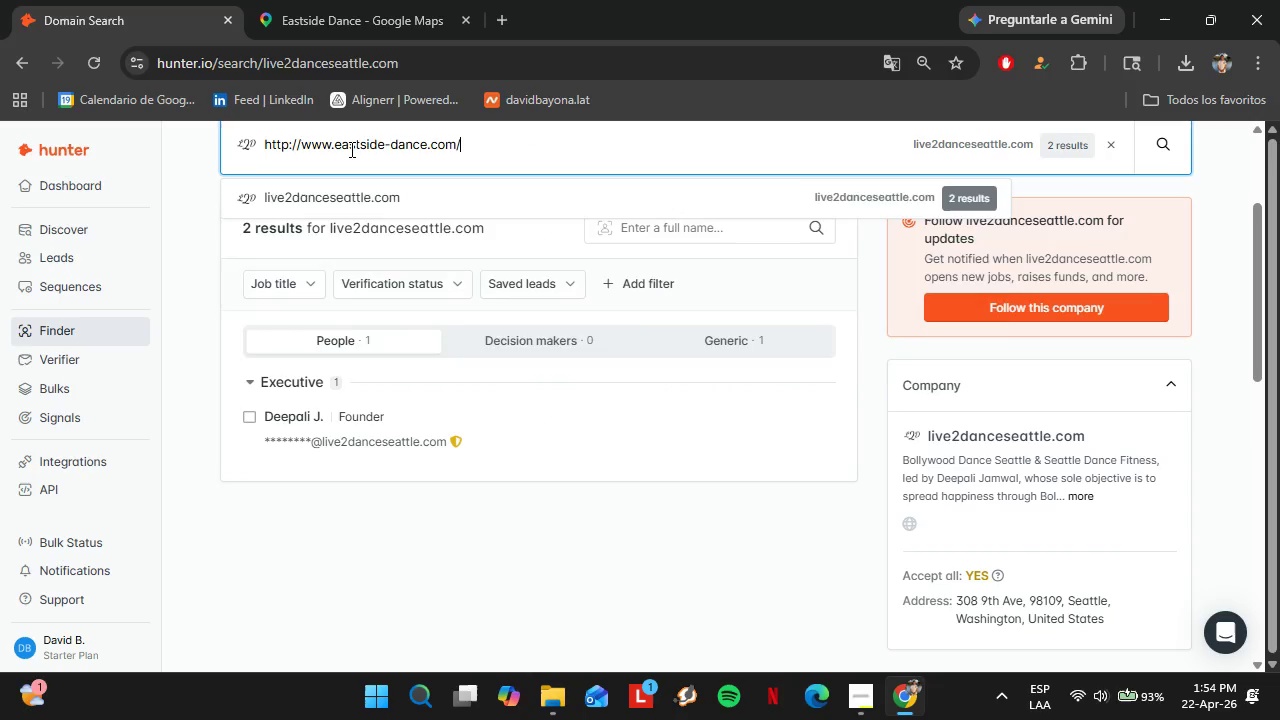 
key(Enter)
 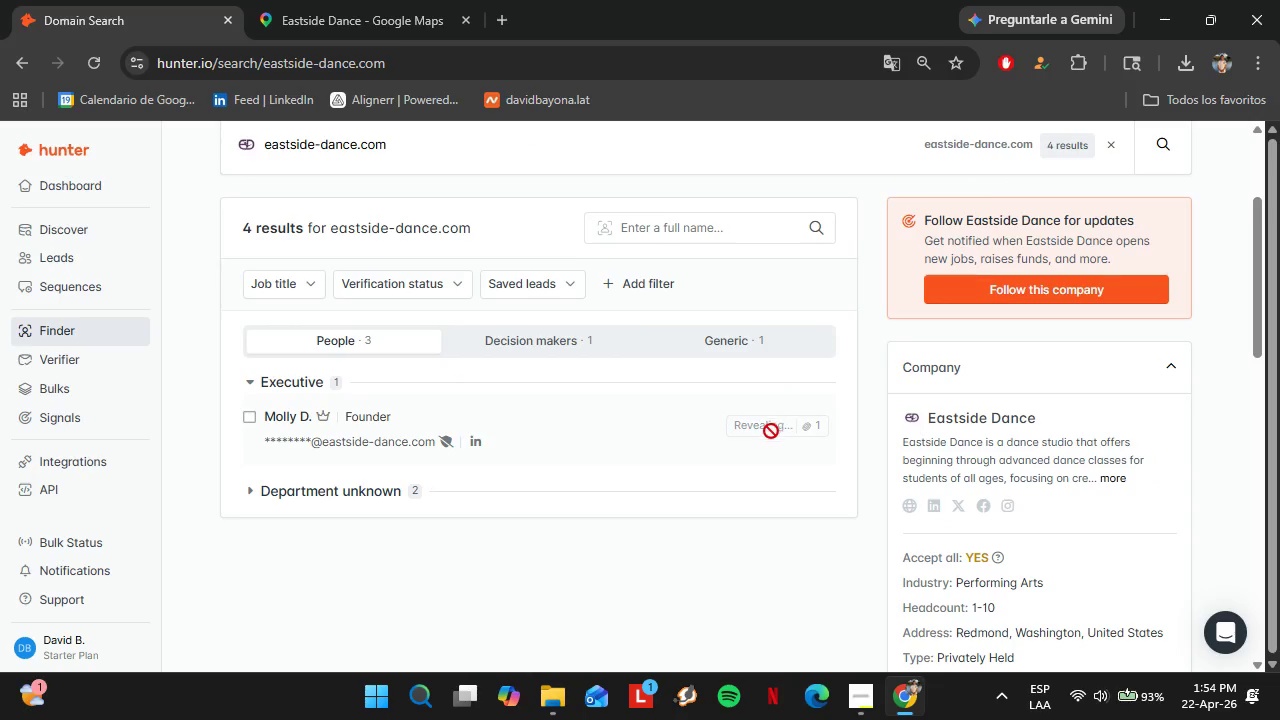 
left_click([462, 433])
 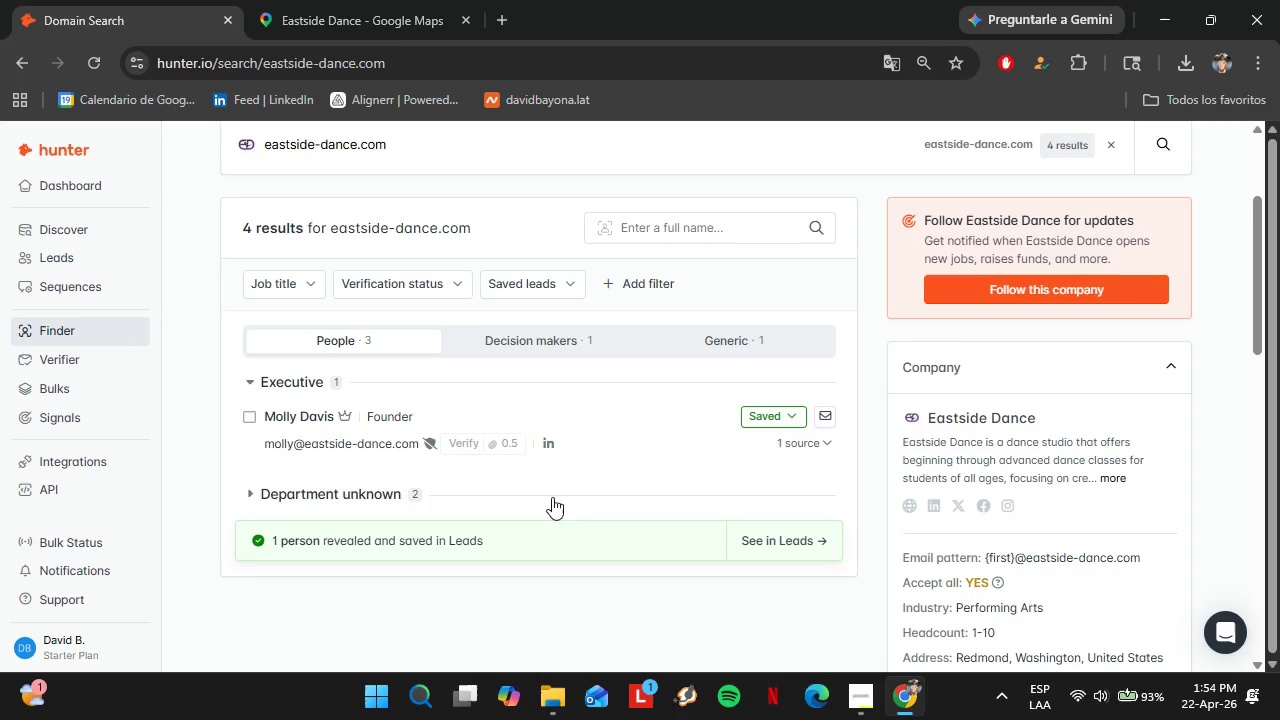 
wait(5.12)
 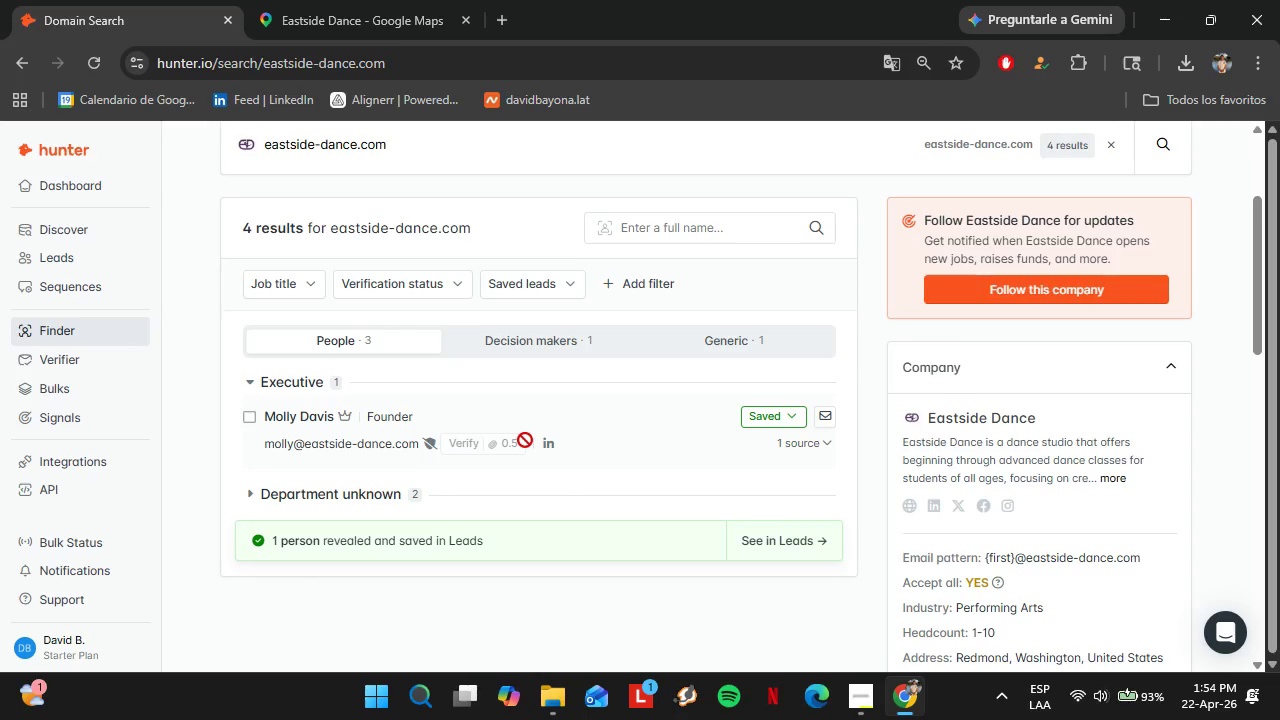 
left_click([319, 0])
 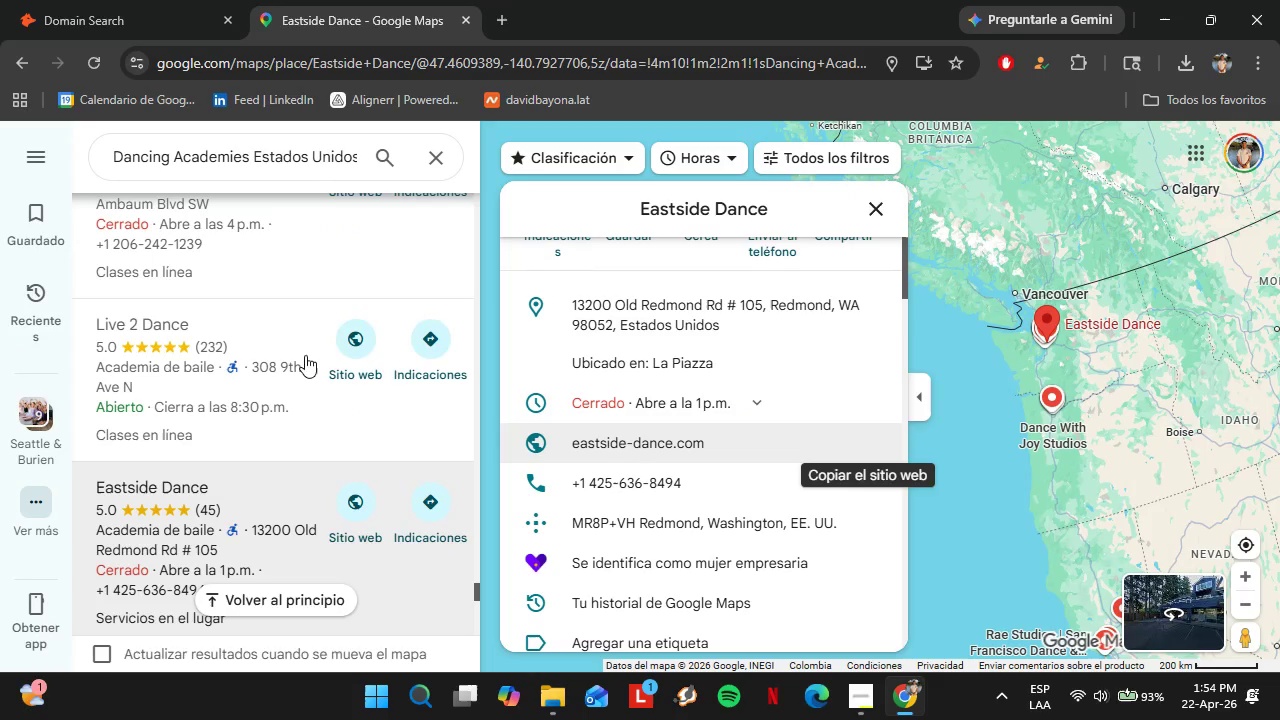 
scroll: coordinate [280, 371], scroll_direction: down, amount: 2.0
 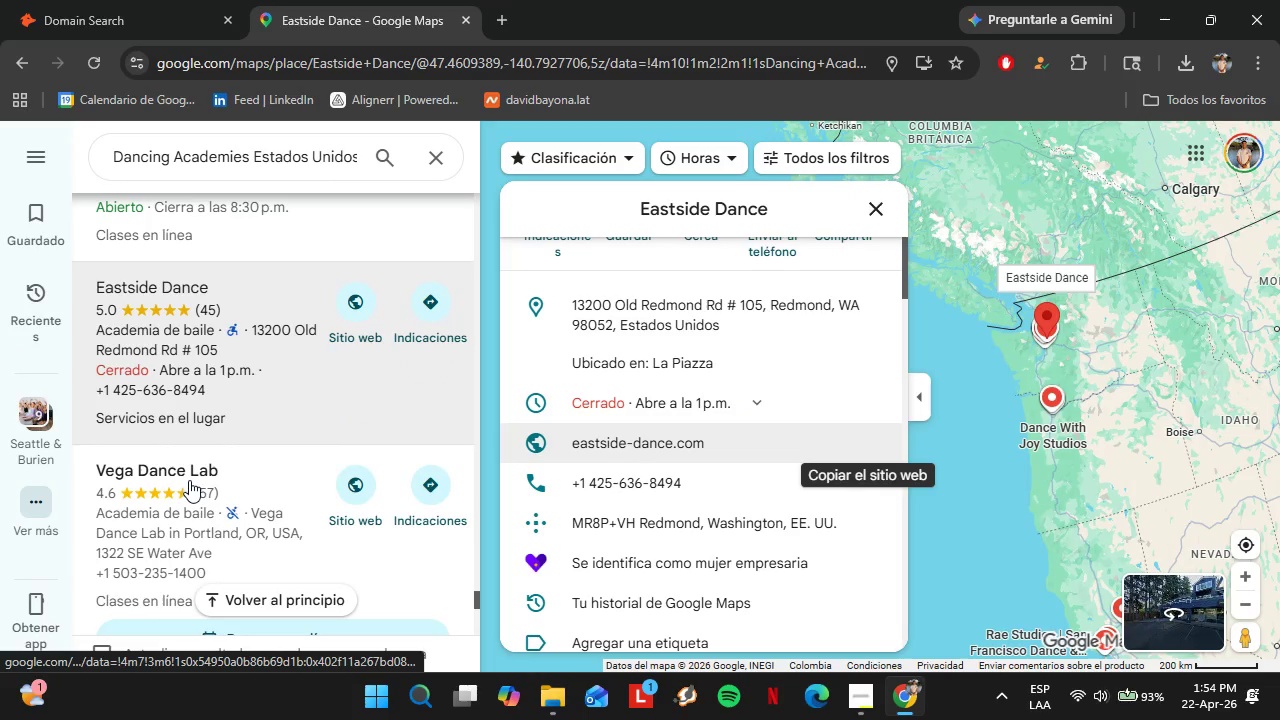 
left_click([197, 494])
 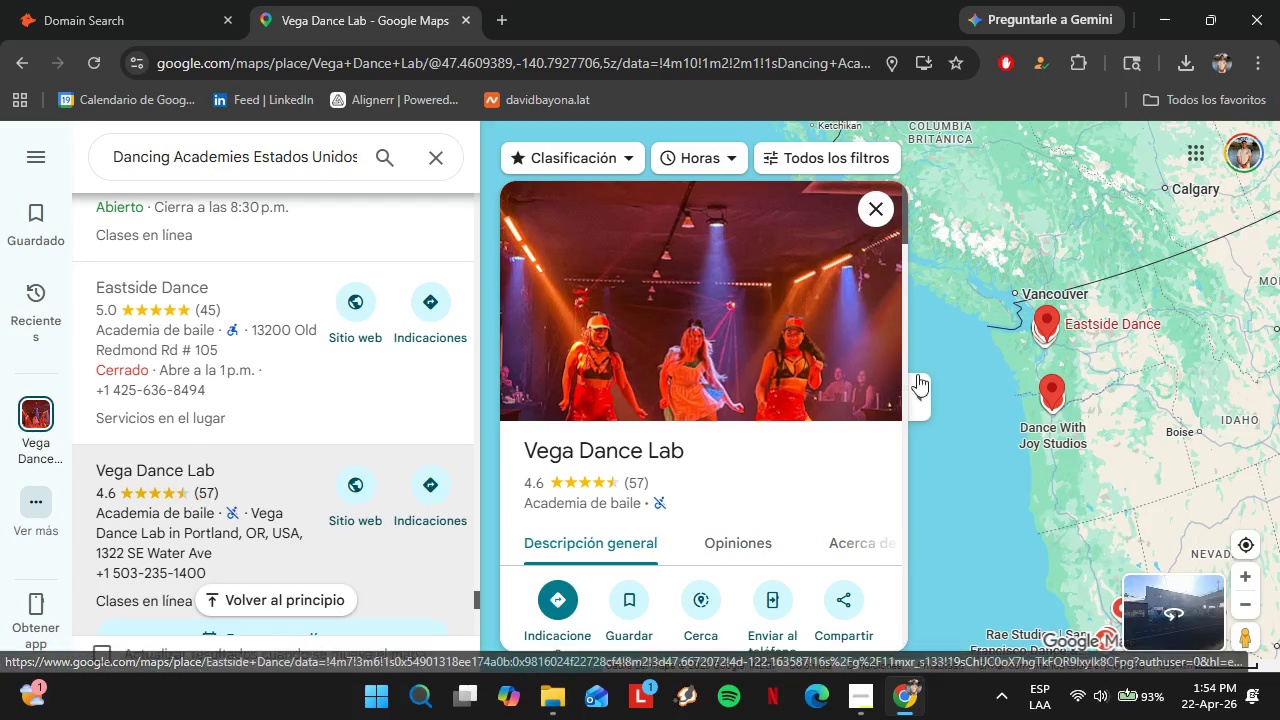 
scroll: coordinate [776, 398], scroll_direction: down, amount: 2.0
 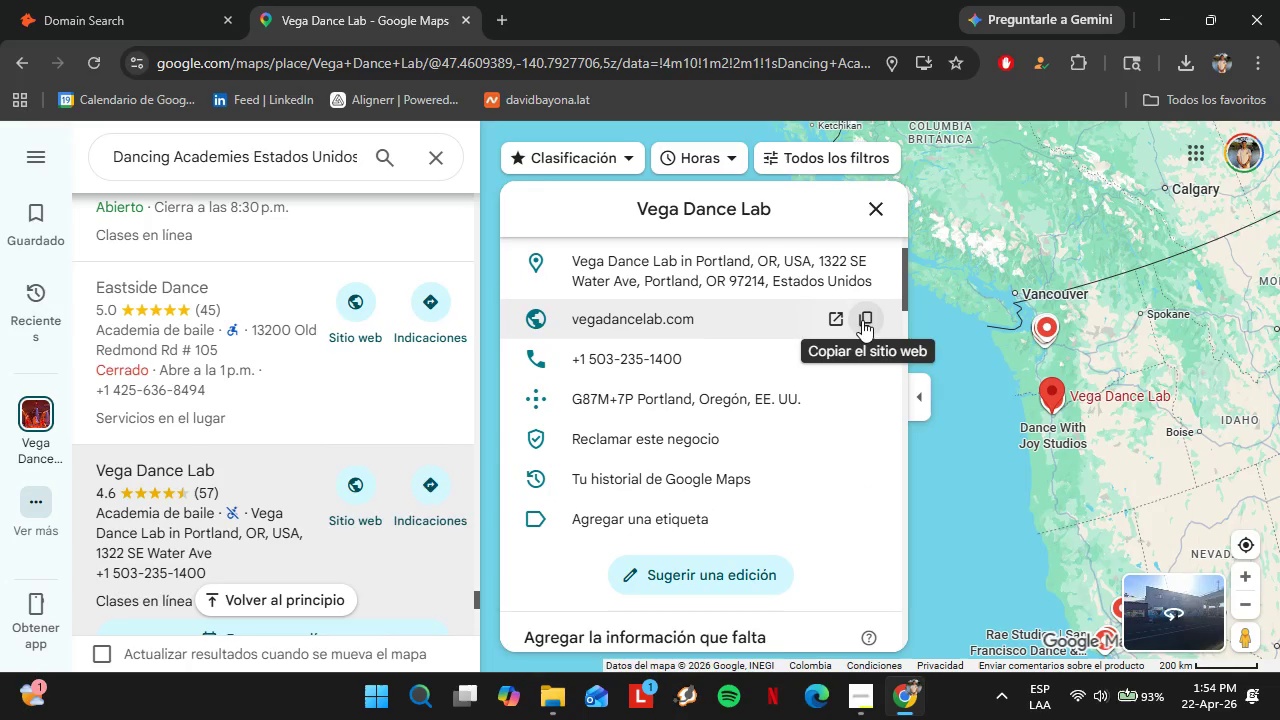 
left_click([105, 0])
 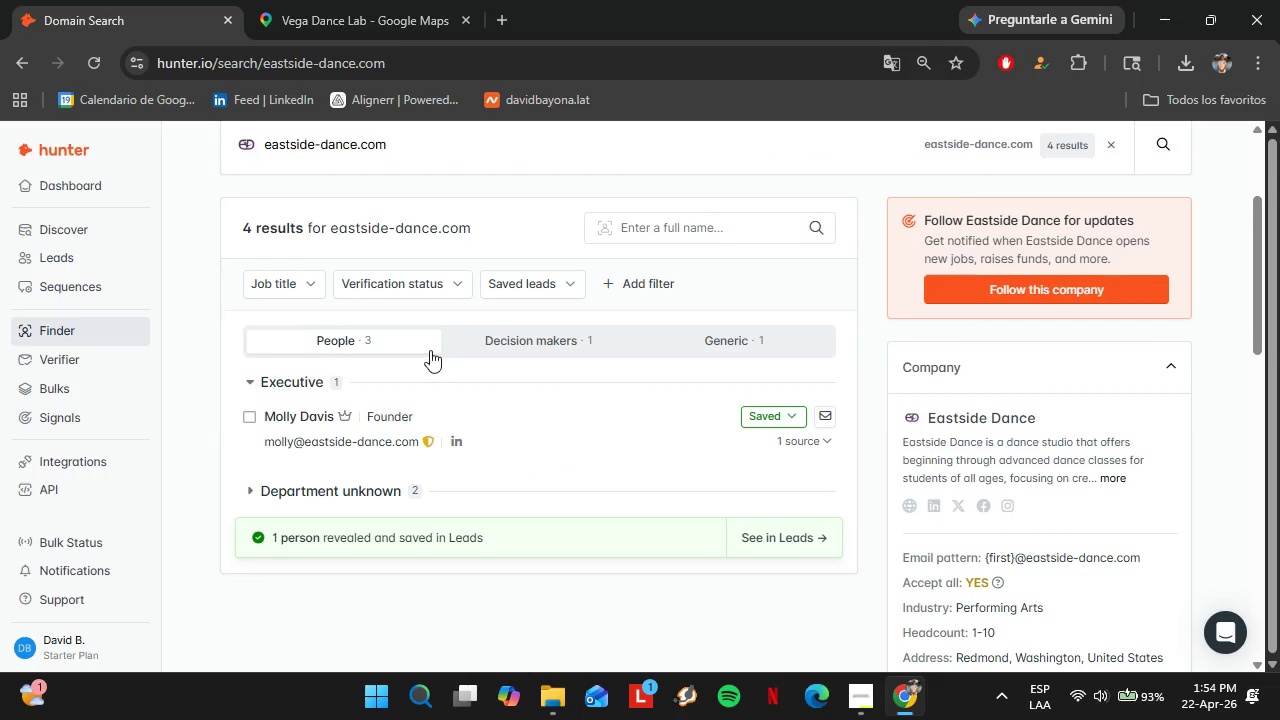 
scroll: coordinate [430, 350], scroll_direction: up, amount: 2.0
 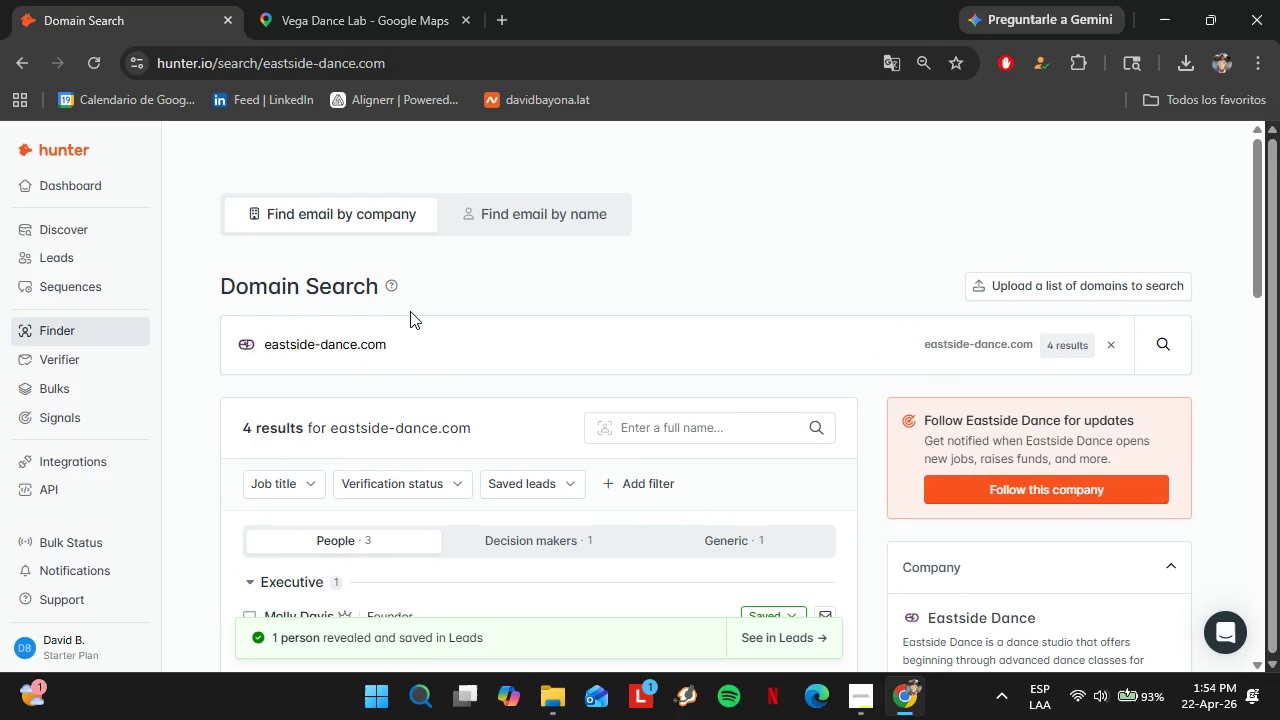 
left_click_drag(start_coordinate=[410, 311], to_coordinate=[411, 323])
 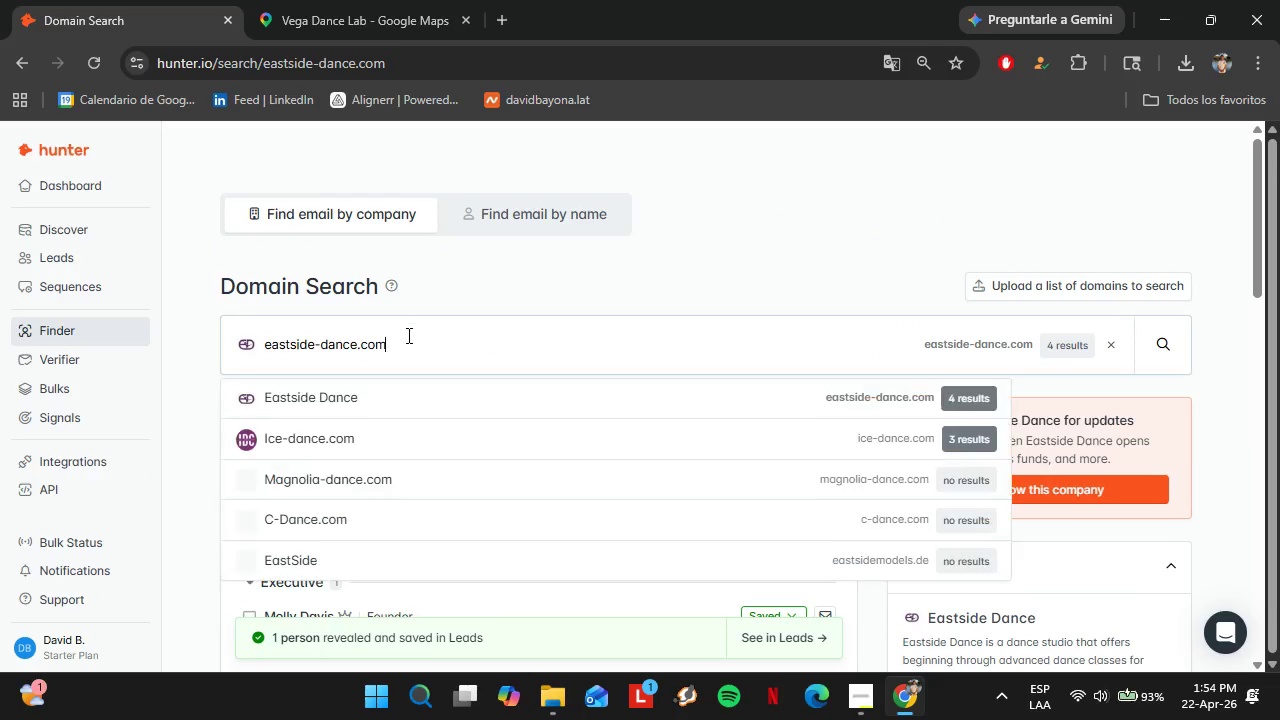 
double_click([407, 335])
 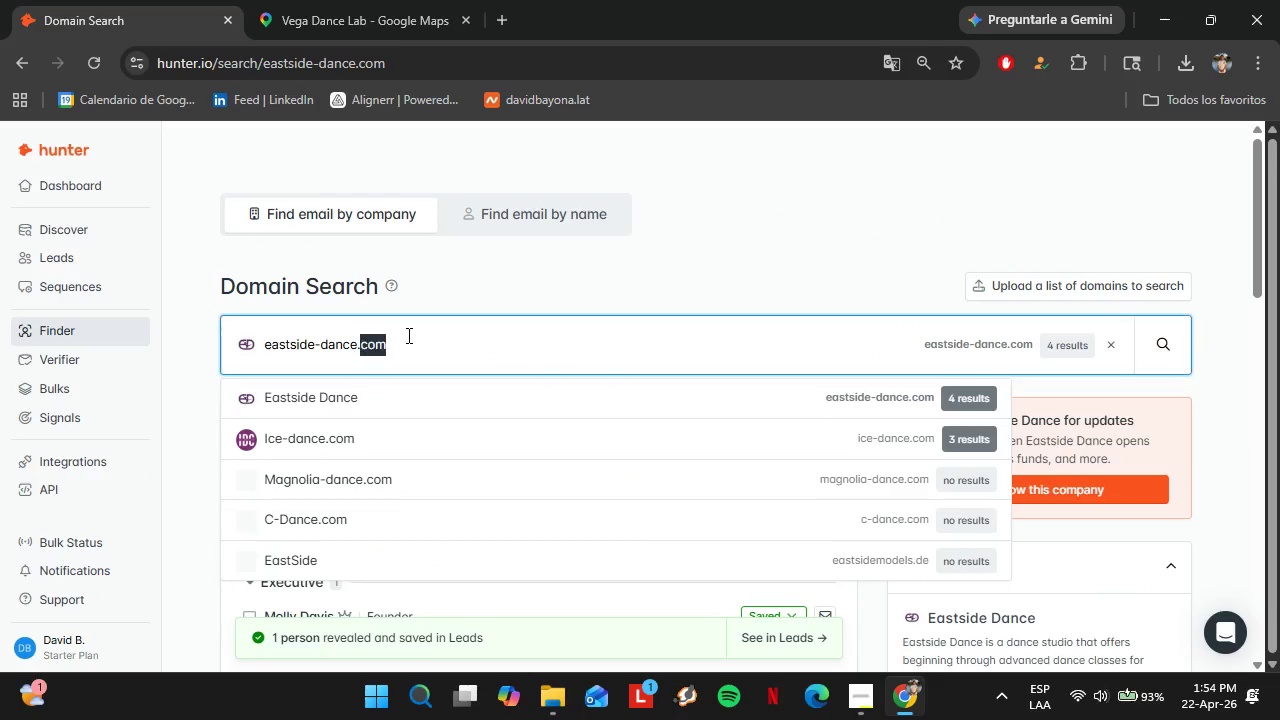 
triple_click([407, 335])
 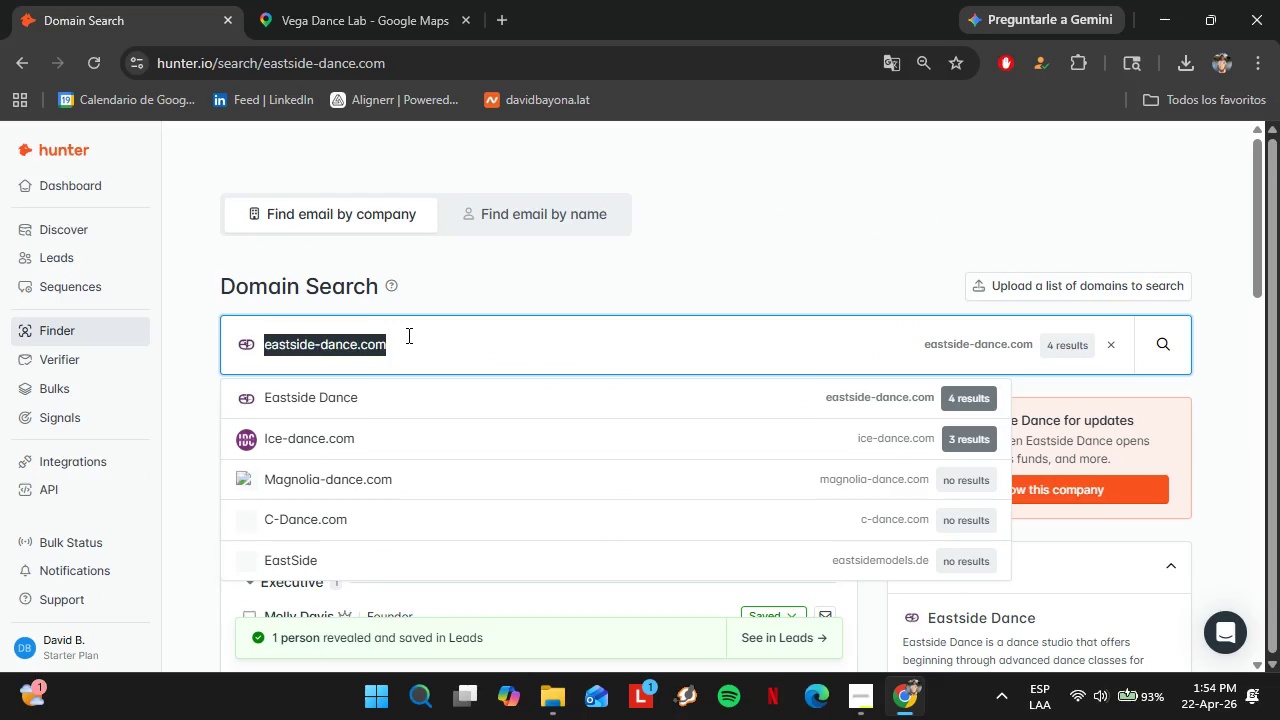 
triple_click([407, 335])
 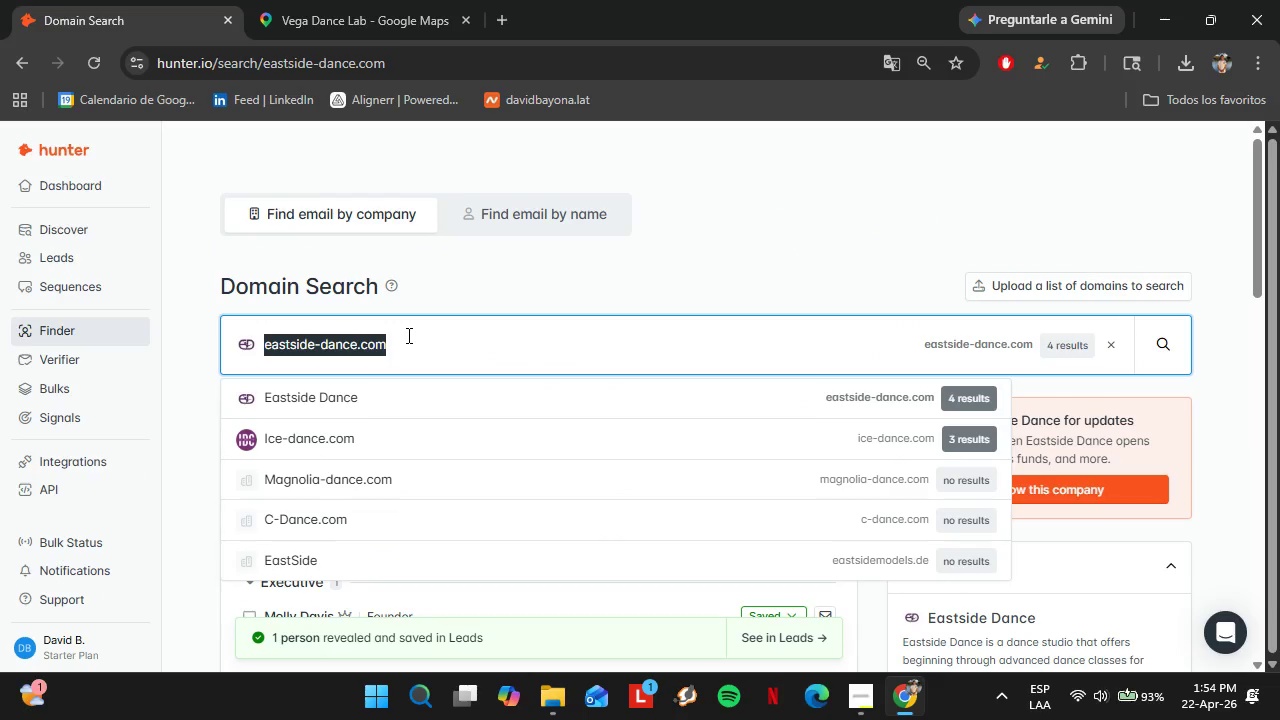 
key(Control+V)
 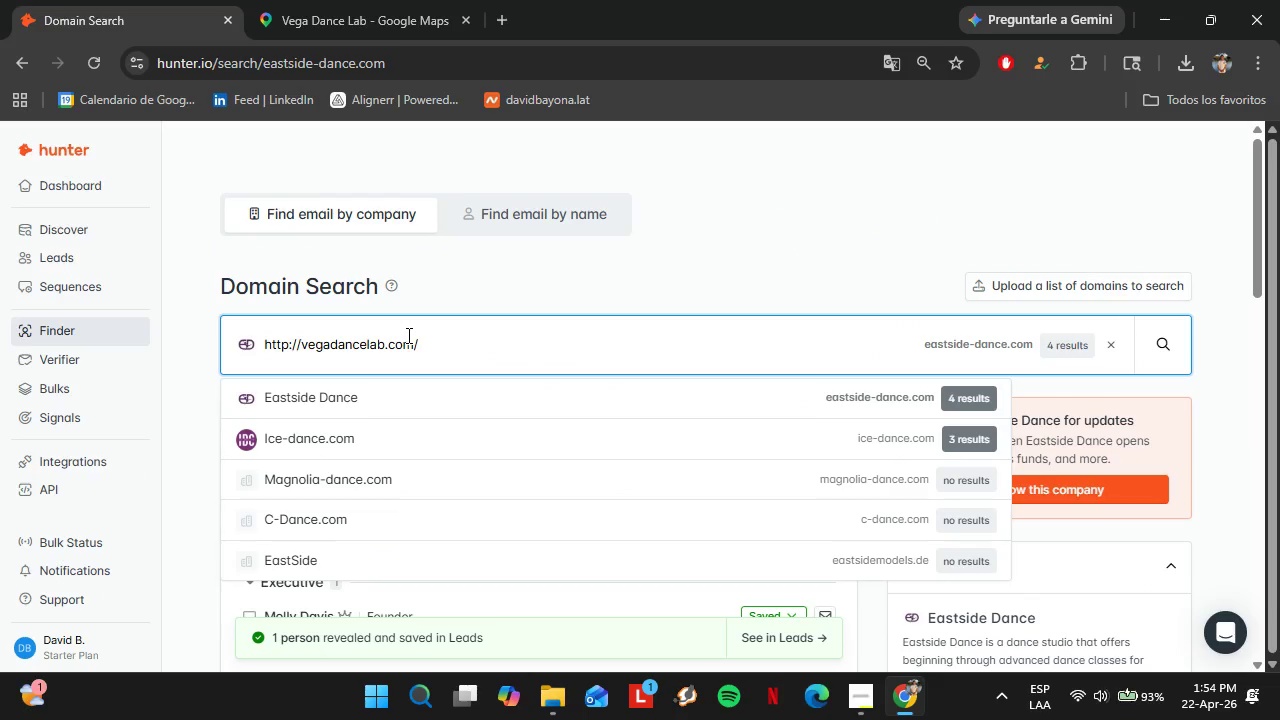 
key(Enter)
 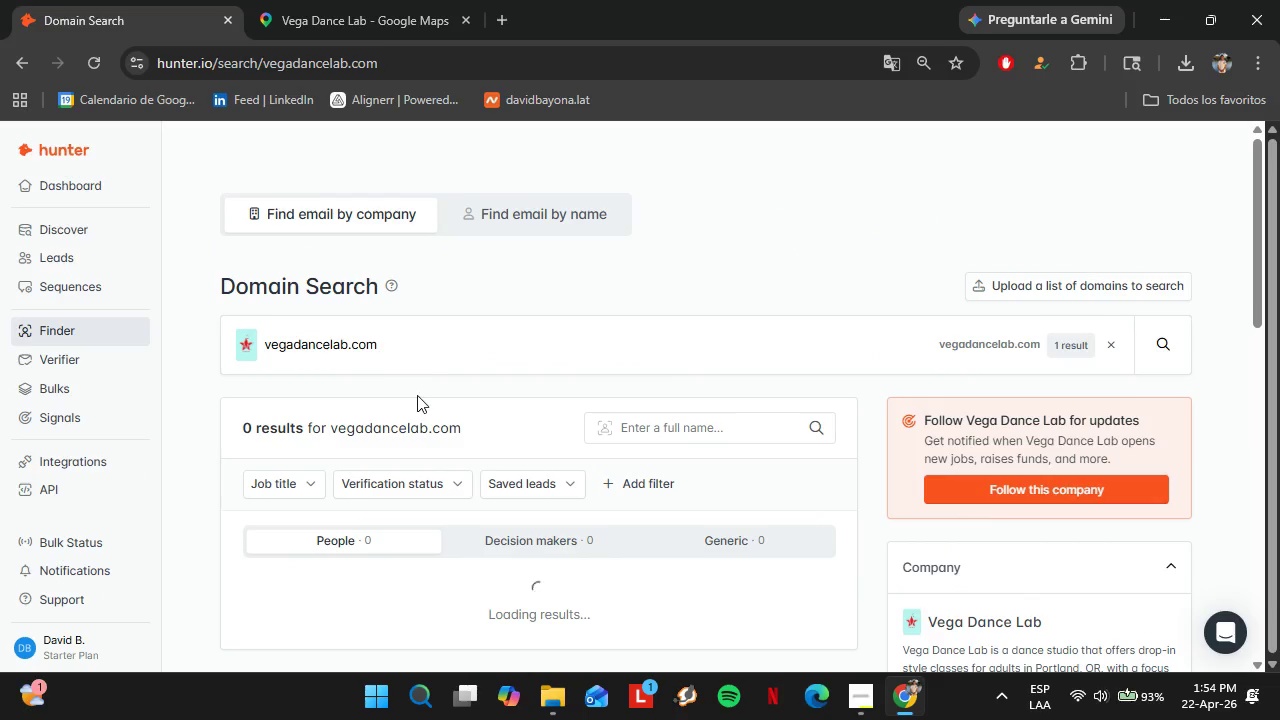 
left_click([354, 0])
 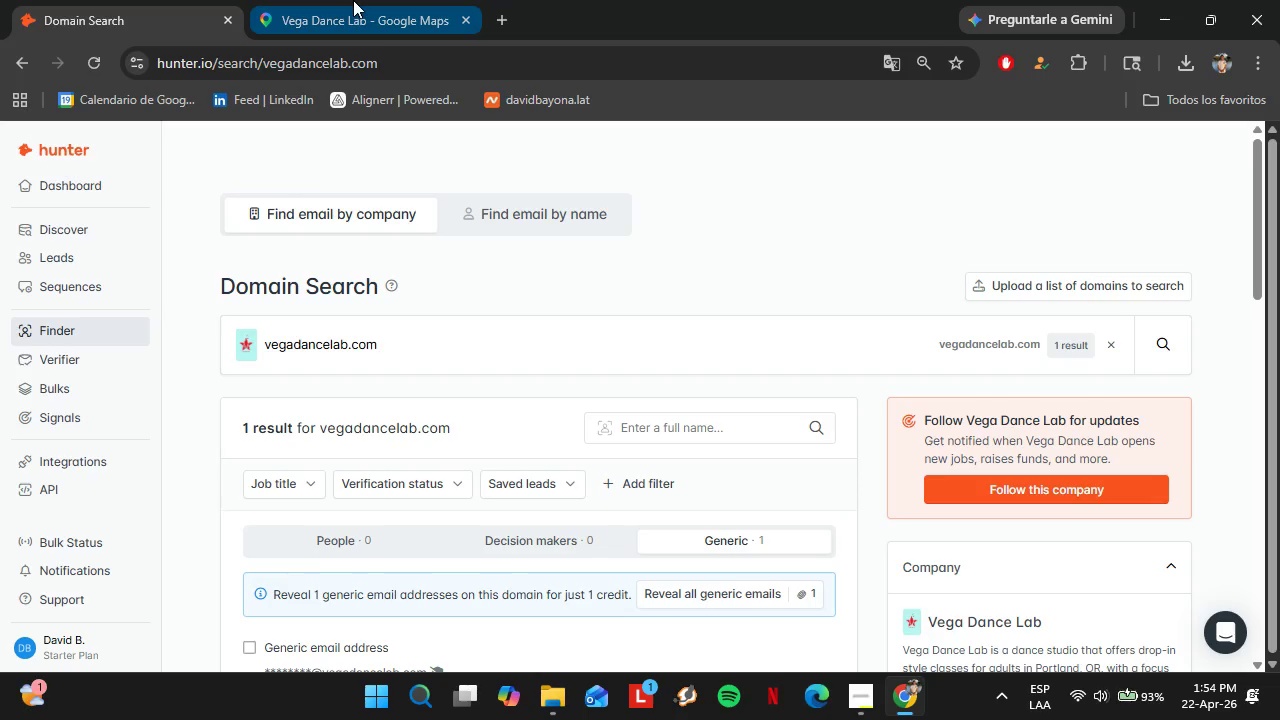 
scroll: coordinate [418, 397], scroll_direction: up, amount: 1.0
 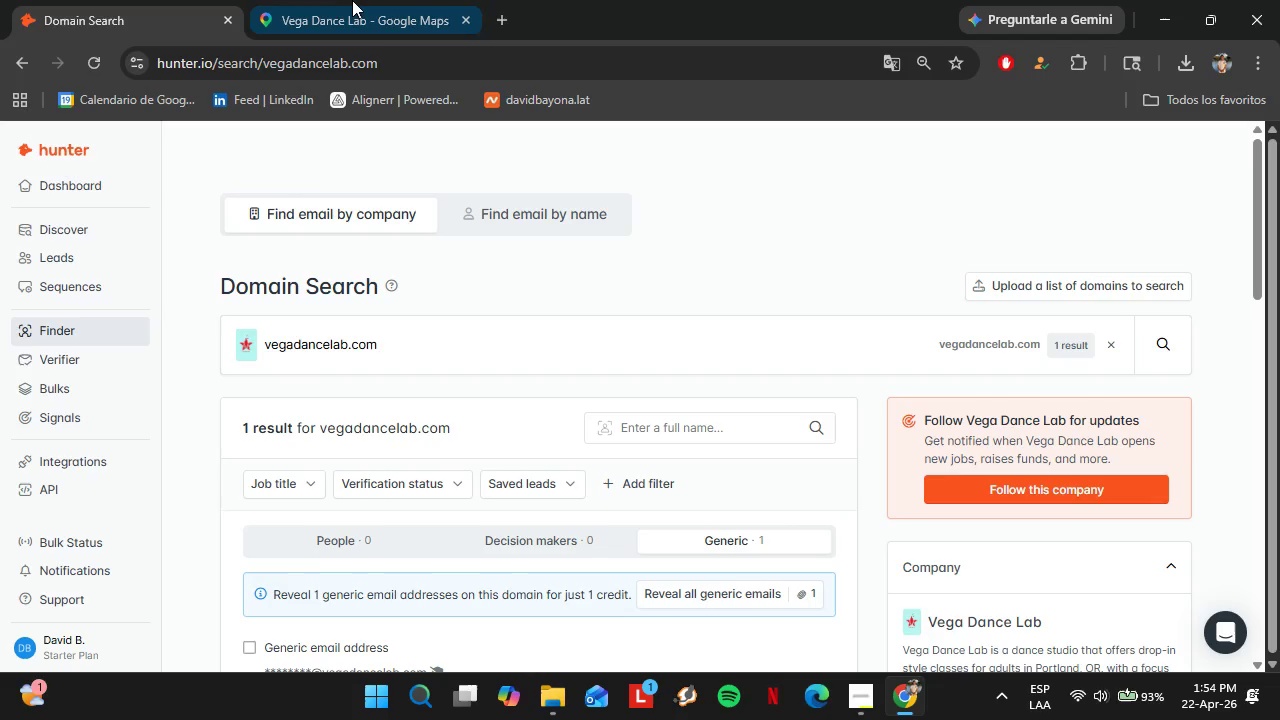 
scroll: coordinate [217, 496], scroll_direction: down, amount: 4.0
 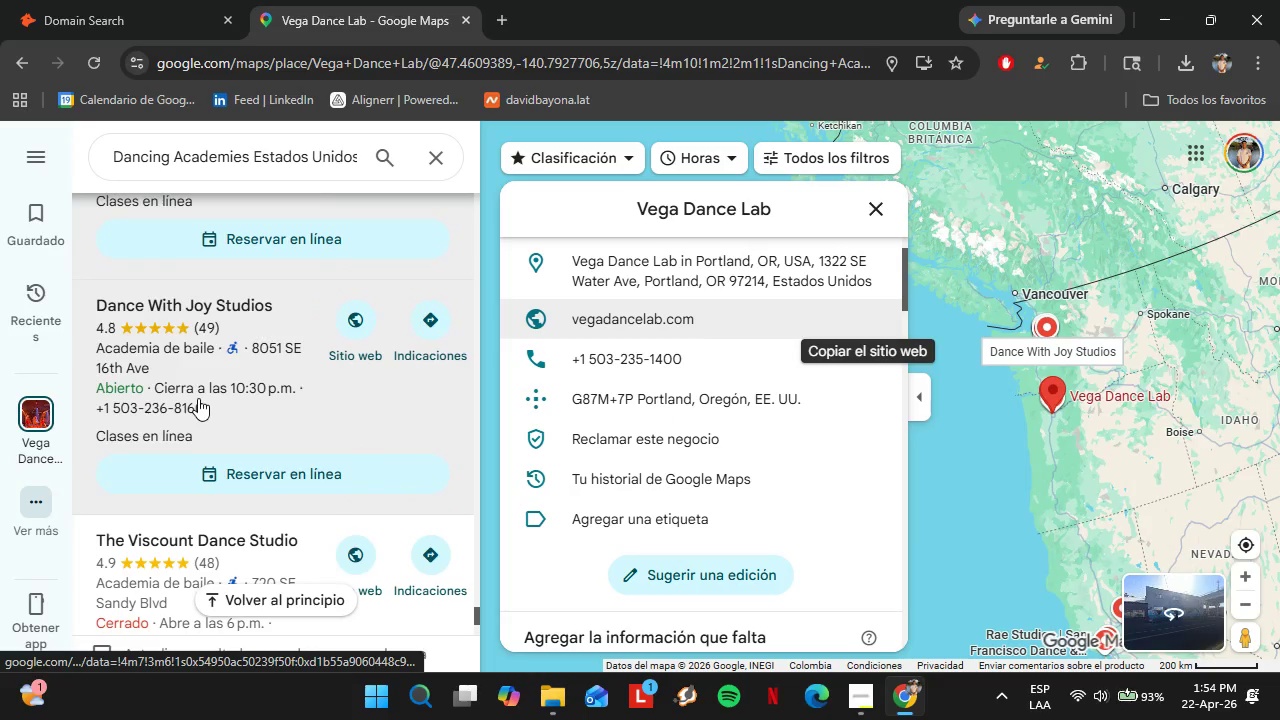 
left_click([181, 351])
 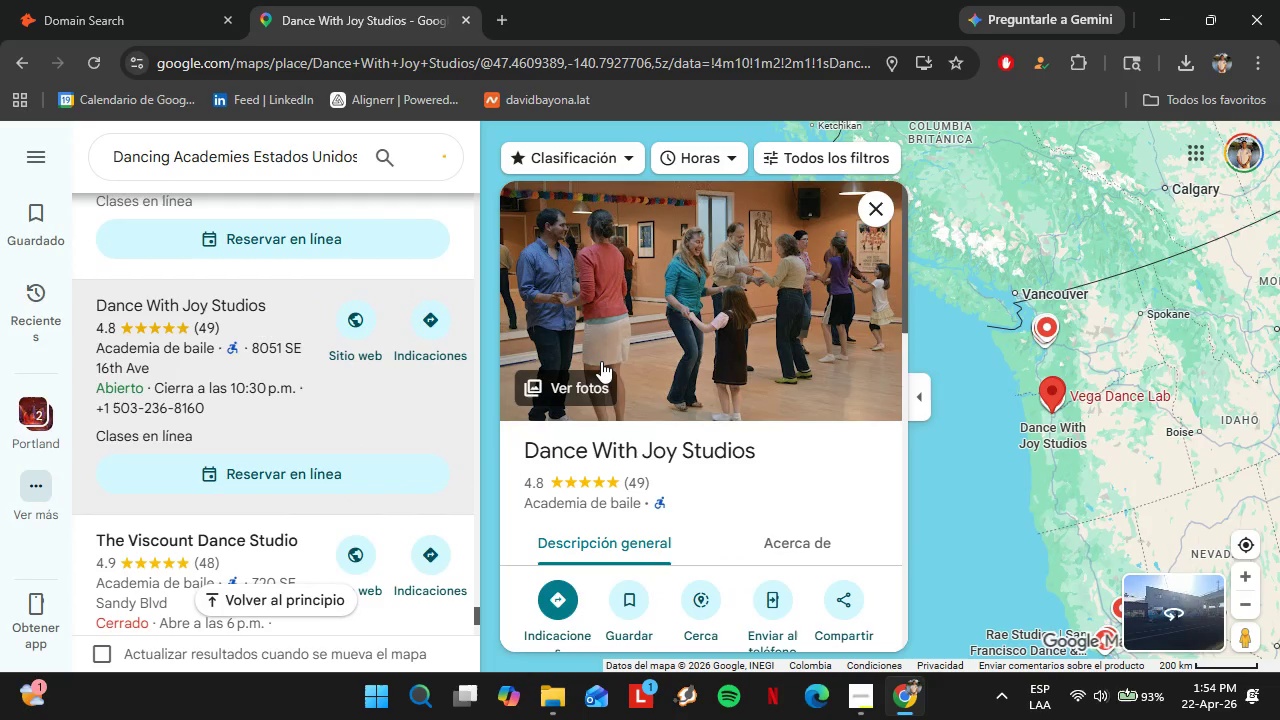 
scroll: coordinate [761, 398], scroll_direction: down, amount: 5.0
 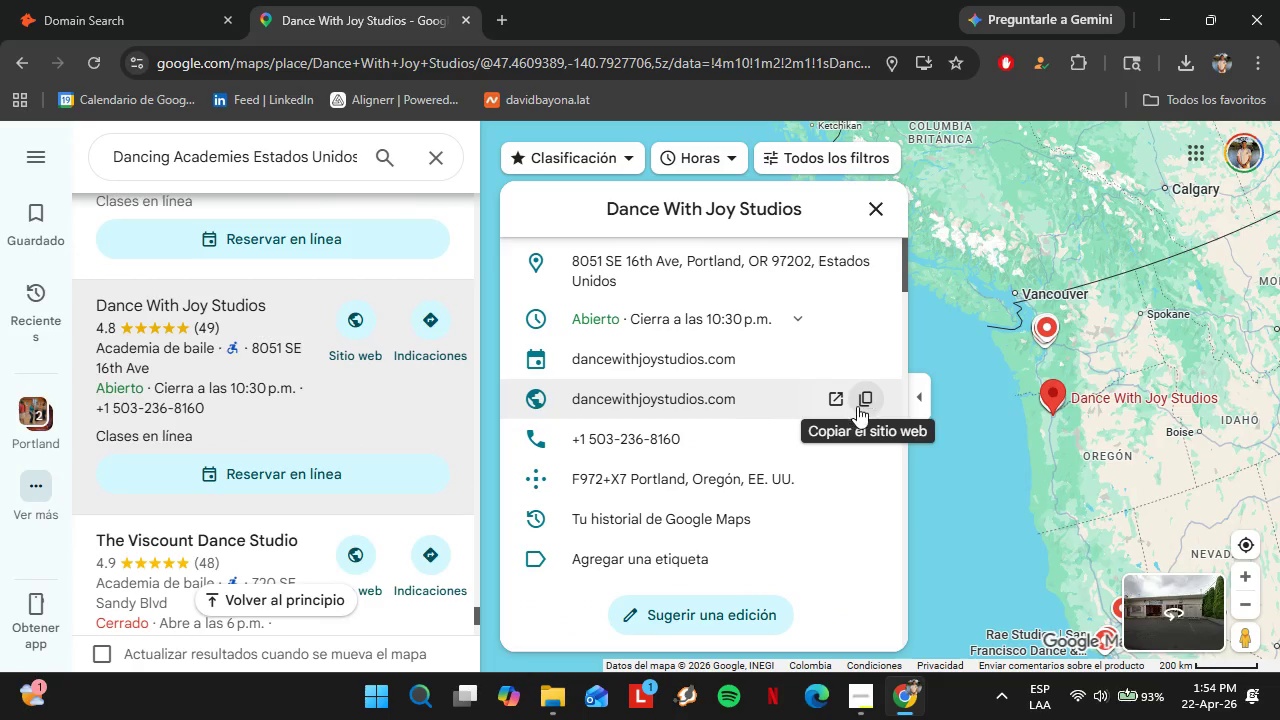 
left_click([866, 410])
 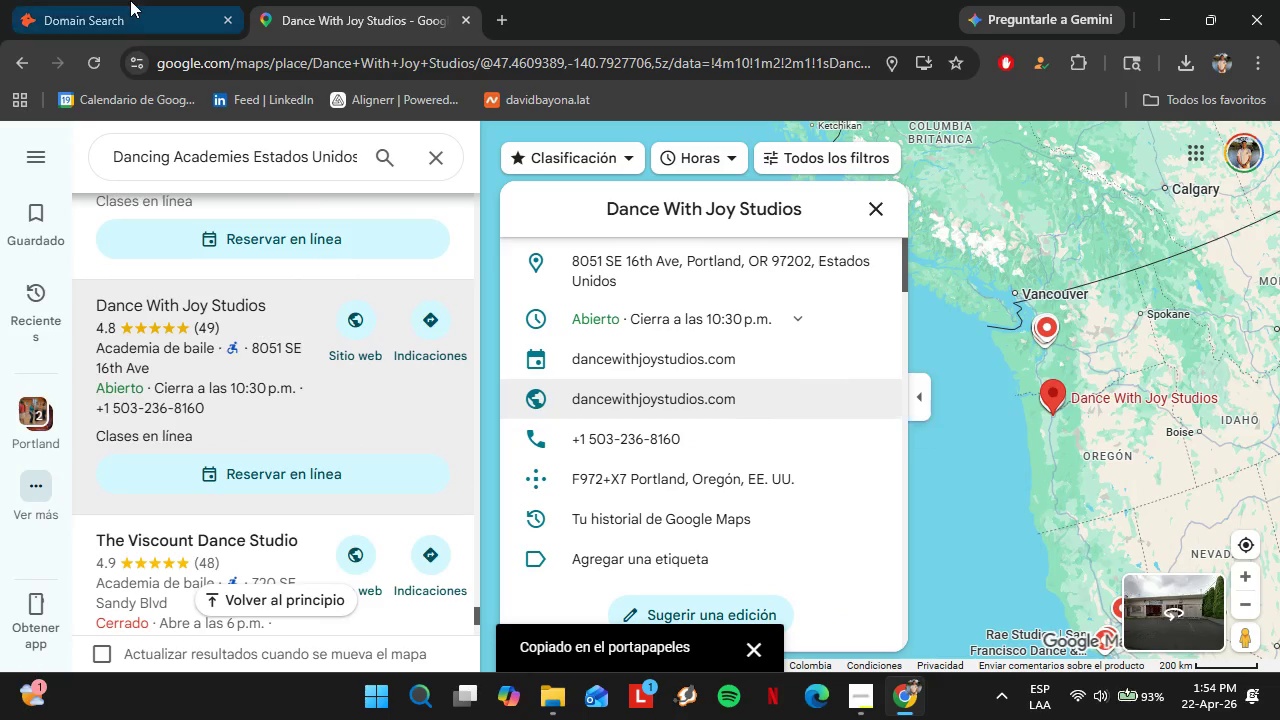 
left_click([127, 0])
 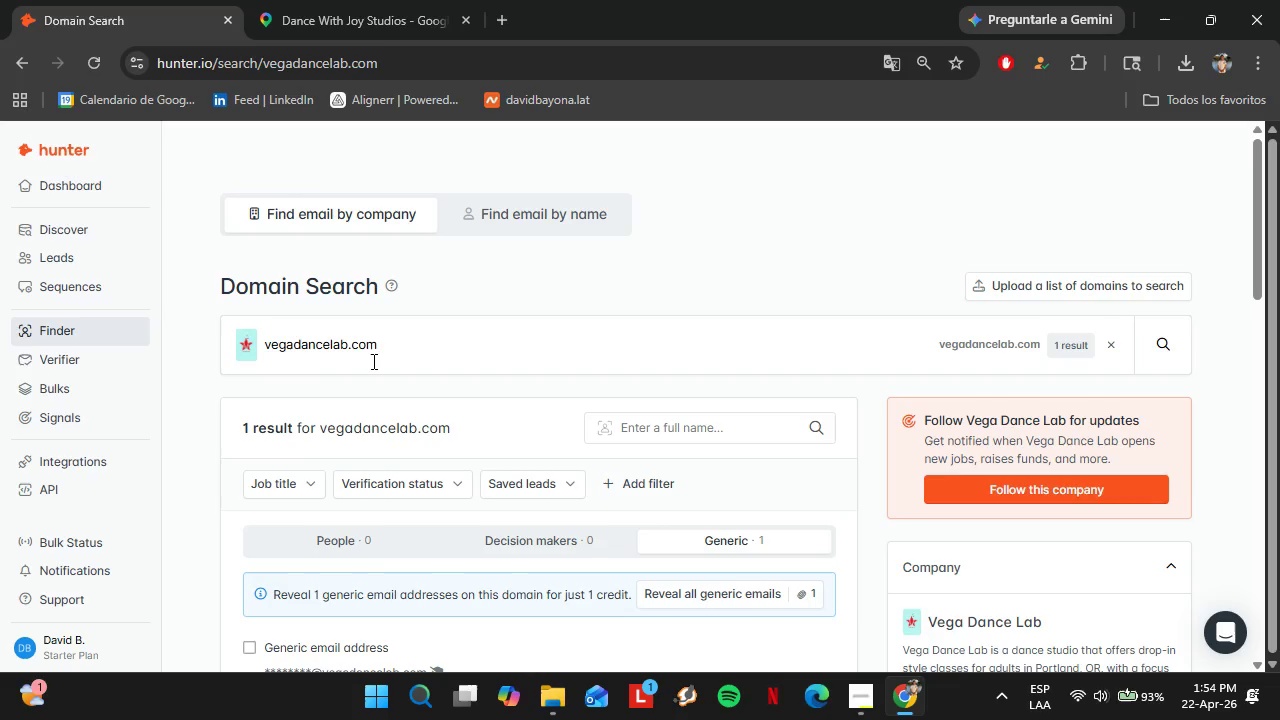 
double_click([372, 361])
 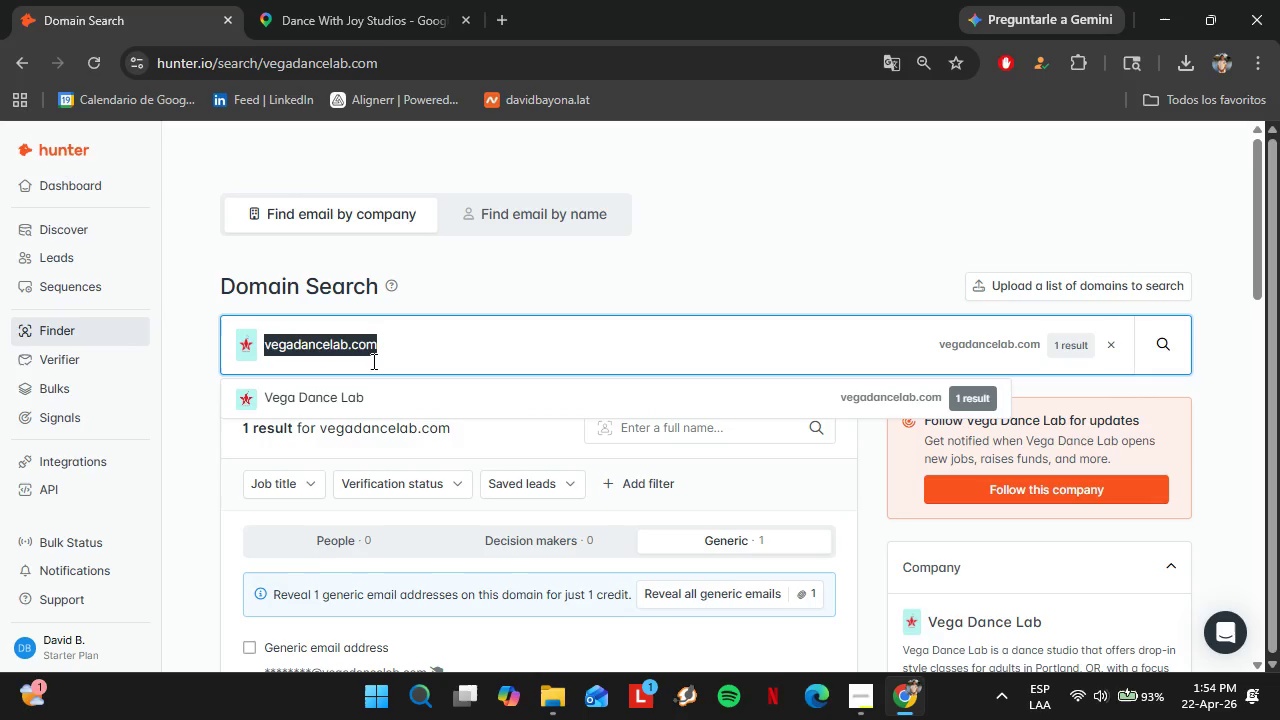 
triple_click([372, 361])
 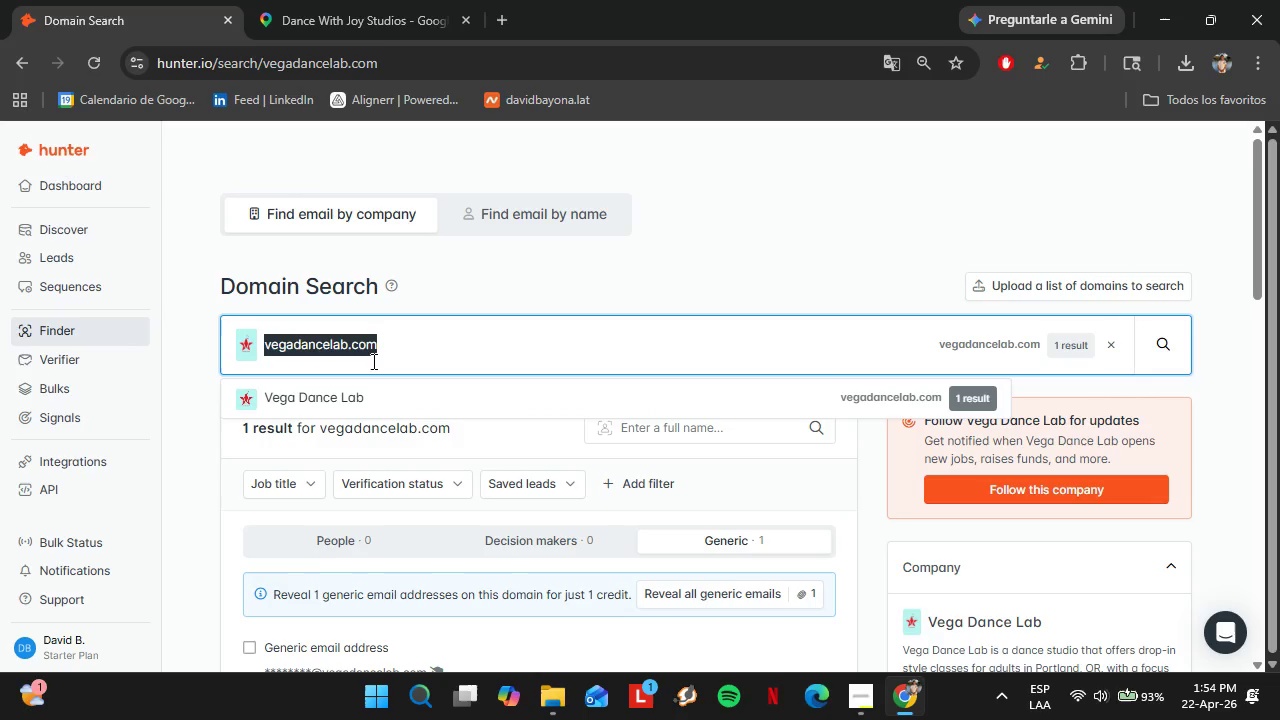 
key(Control+V)
 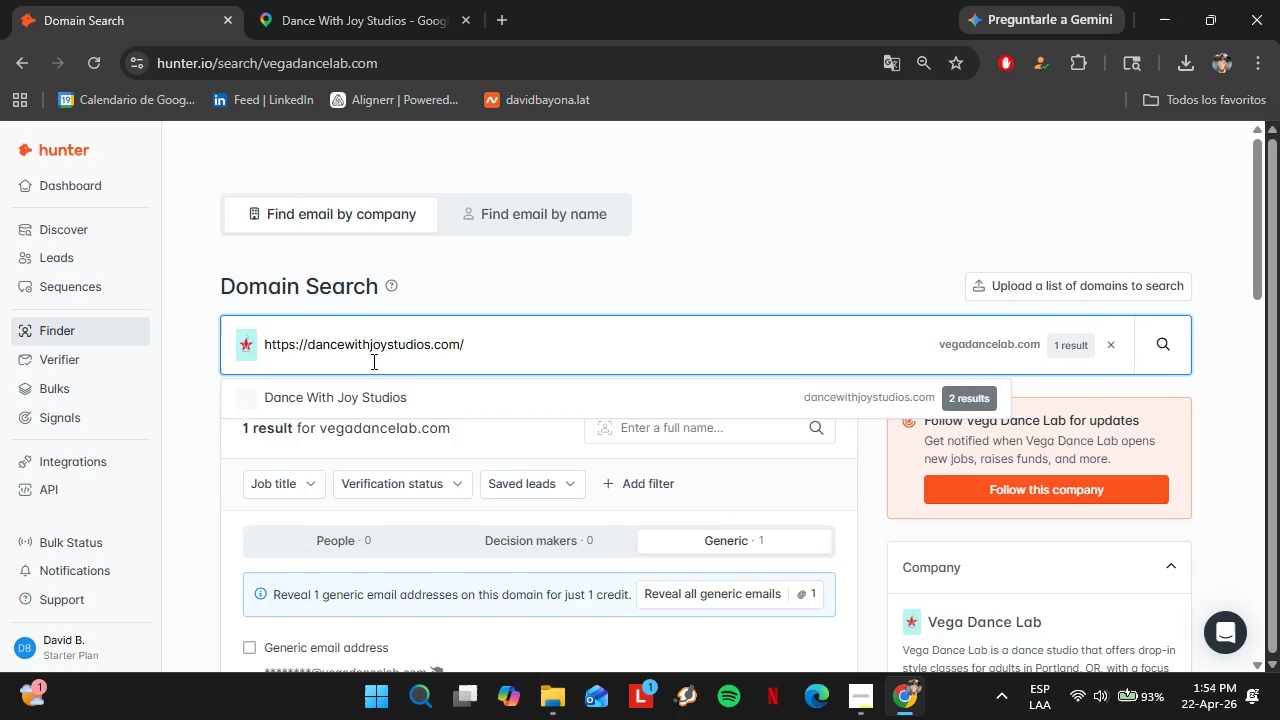 
key(Enter)
 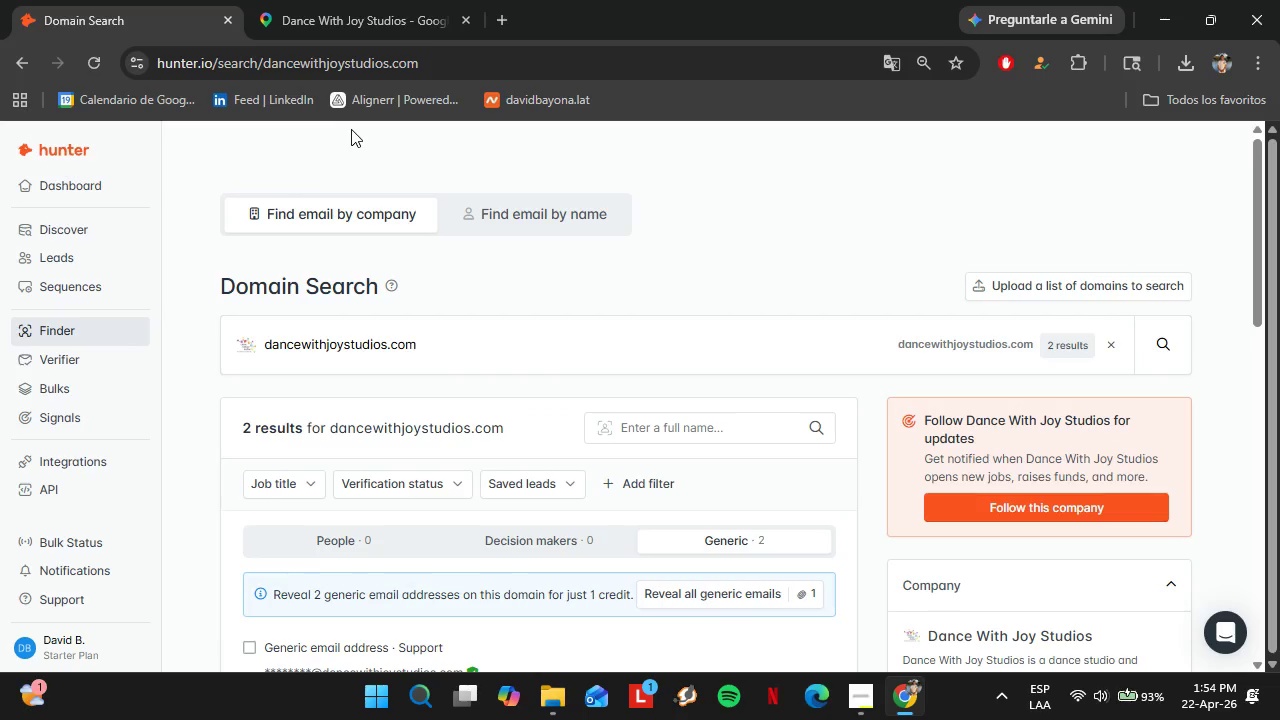 
left_click([352, 0])
 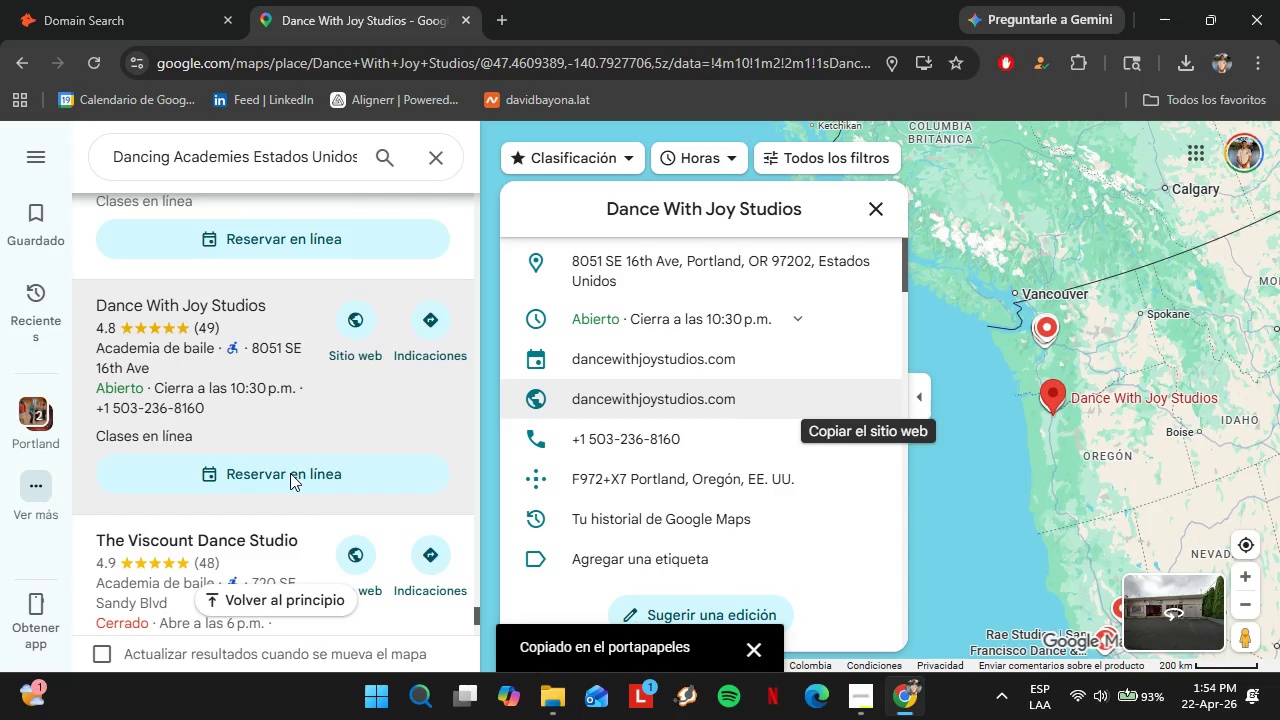 
left_click([181, 447])
 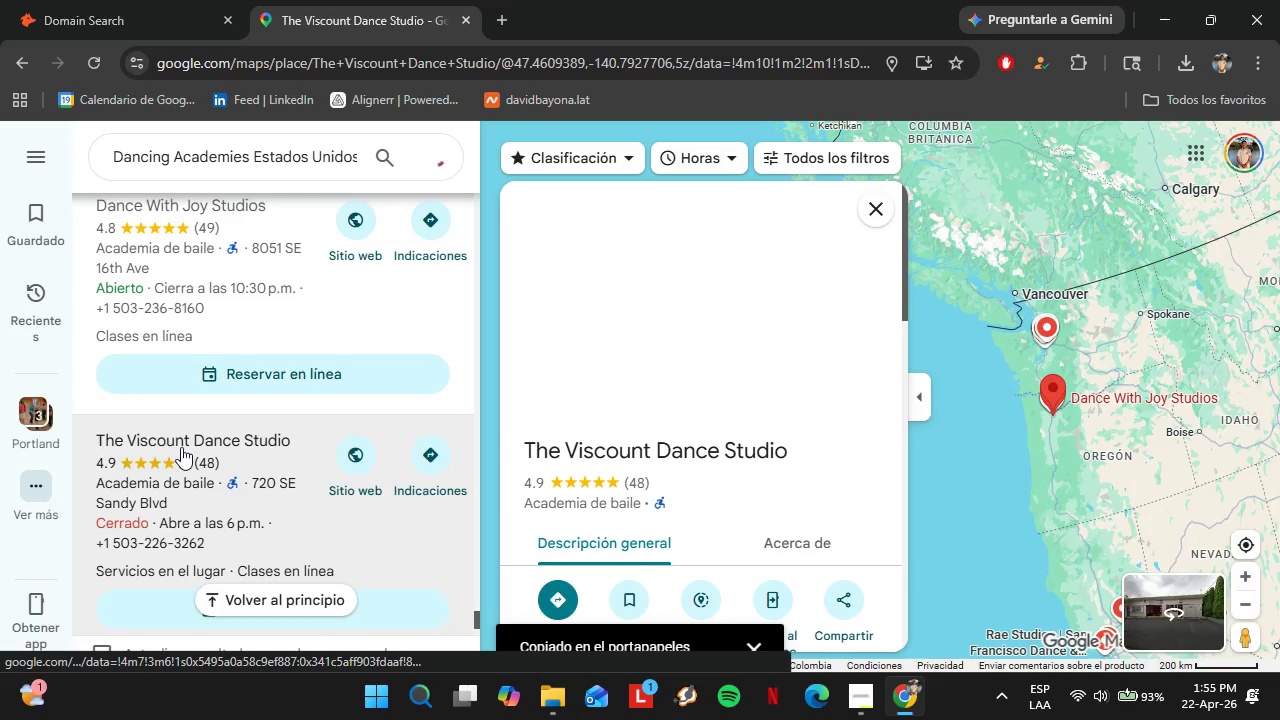 
scroll: coordinate [756, 414], scroll_direction: down, amount: 4.0
 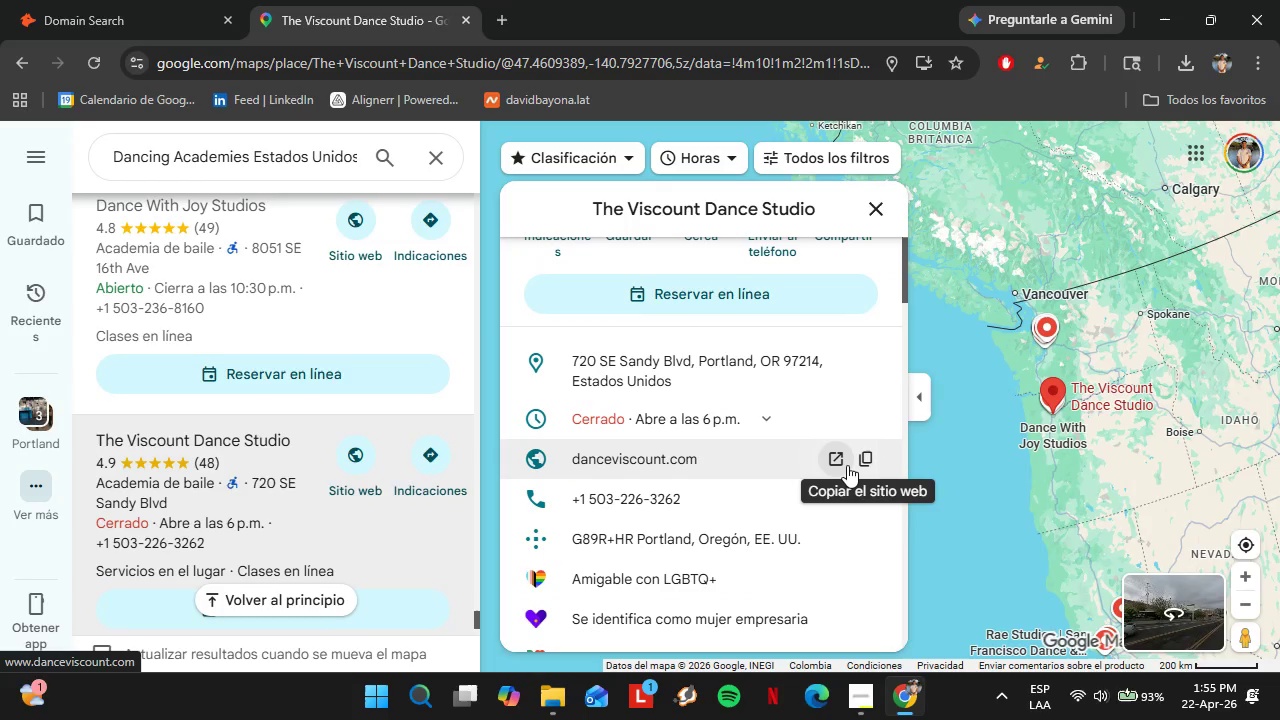 
left_click([855, 458])
 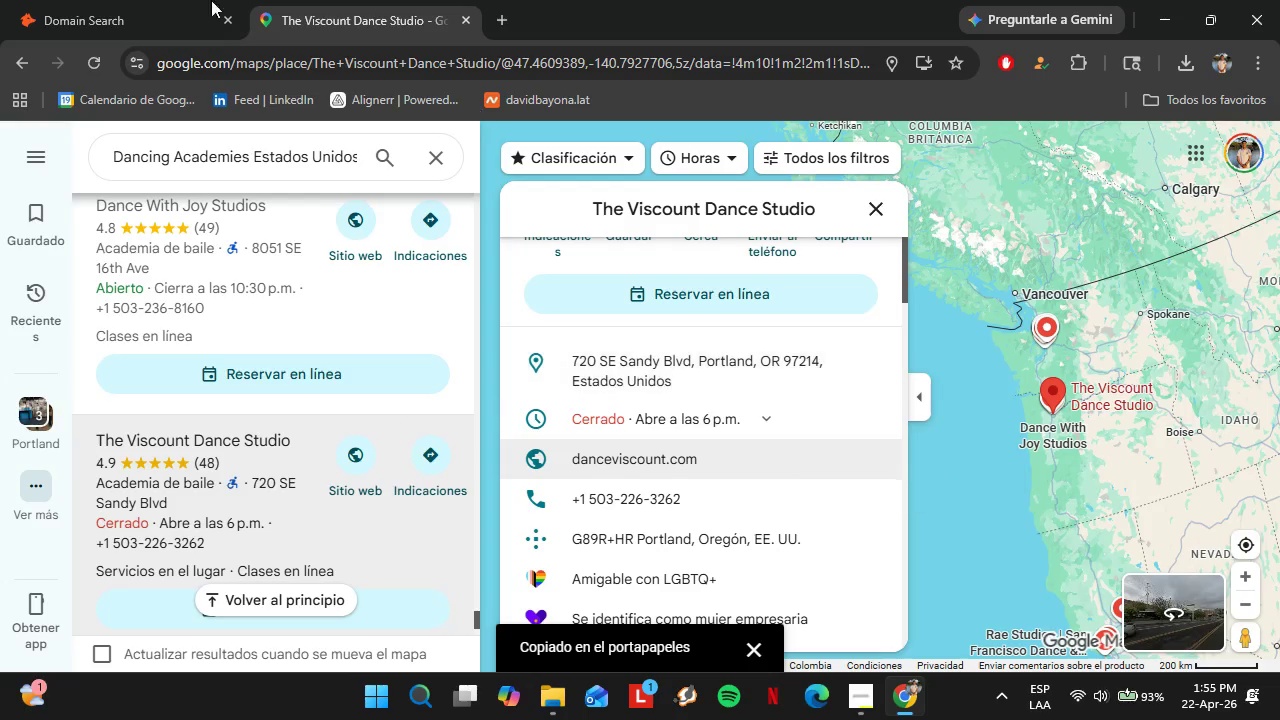 
left_click([138, 0])
 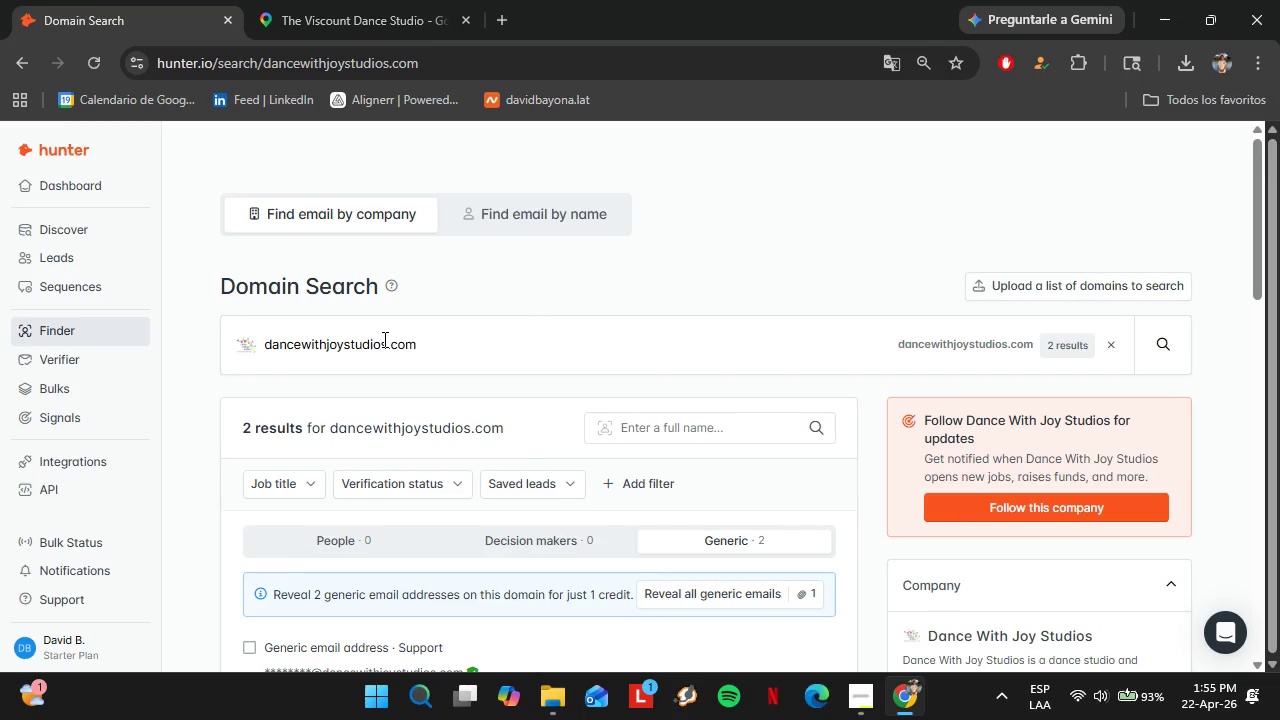 
double_click([383, 339])
 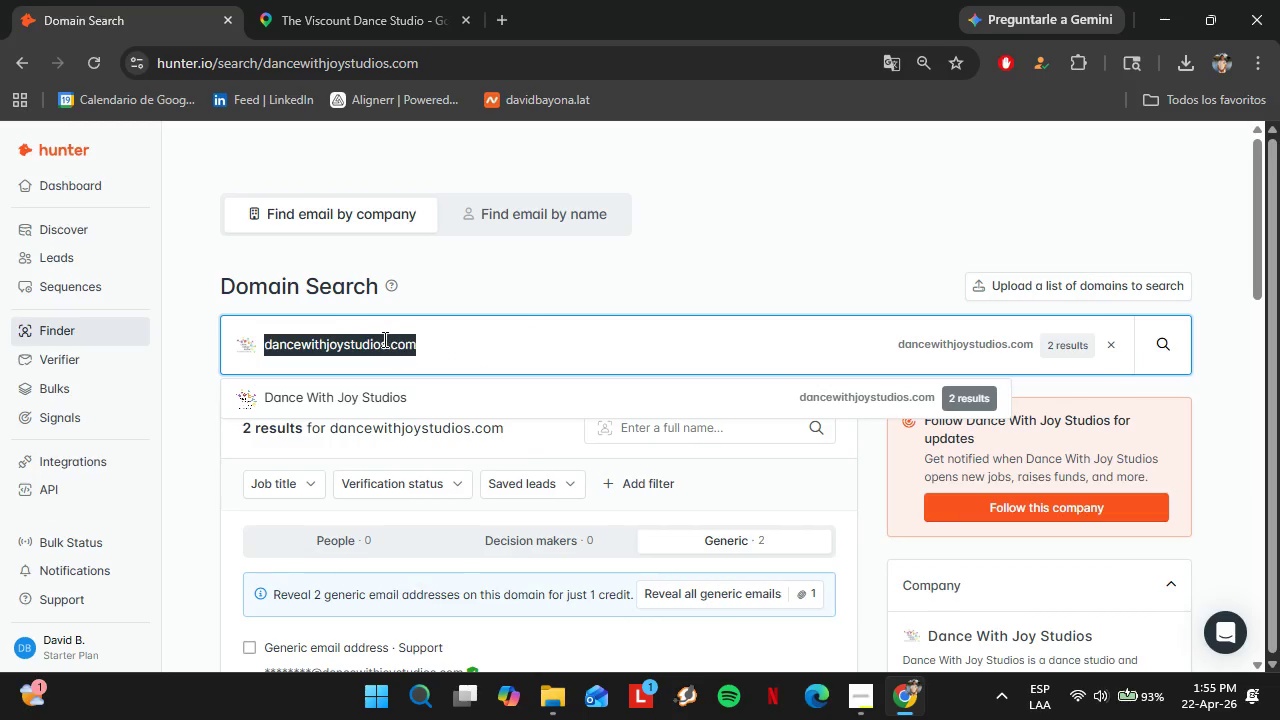 
triple_click([383, 339])
 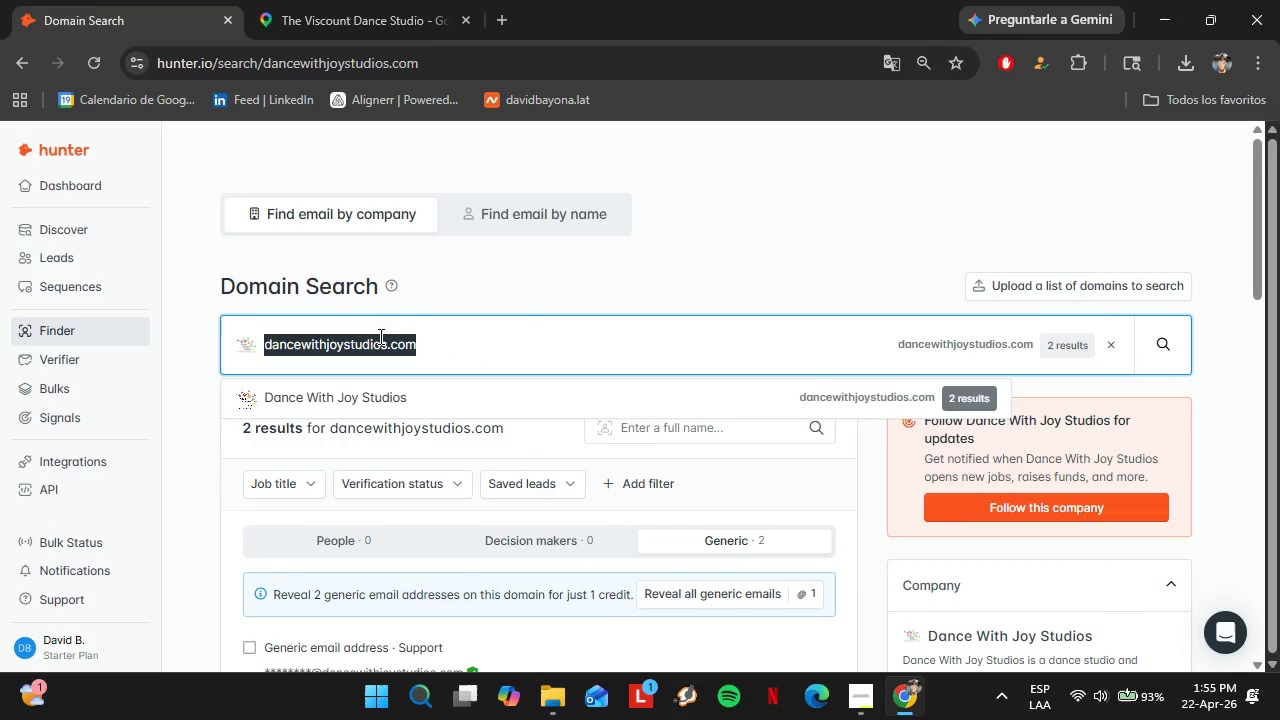 
key(Control+V)
 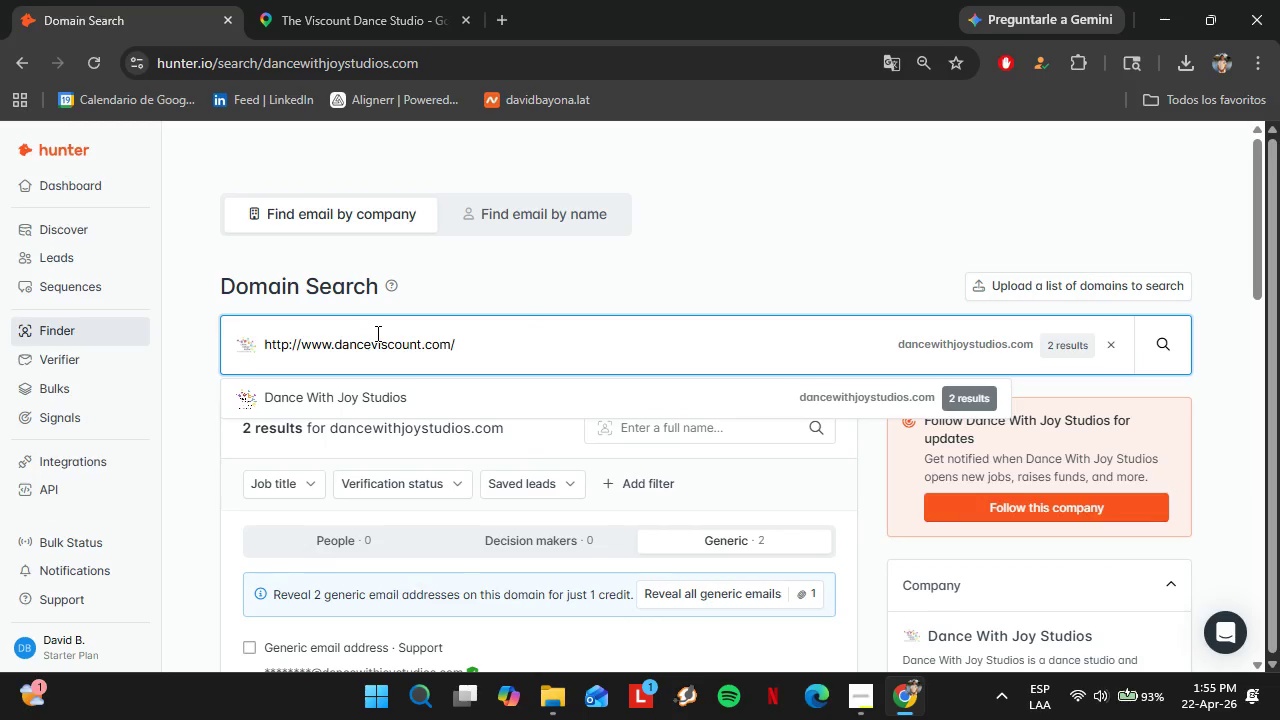 
key(Enter)
 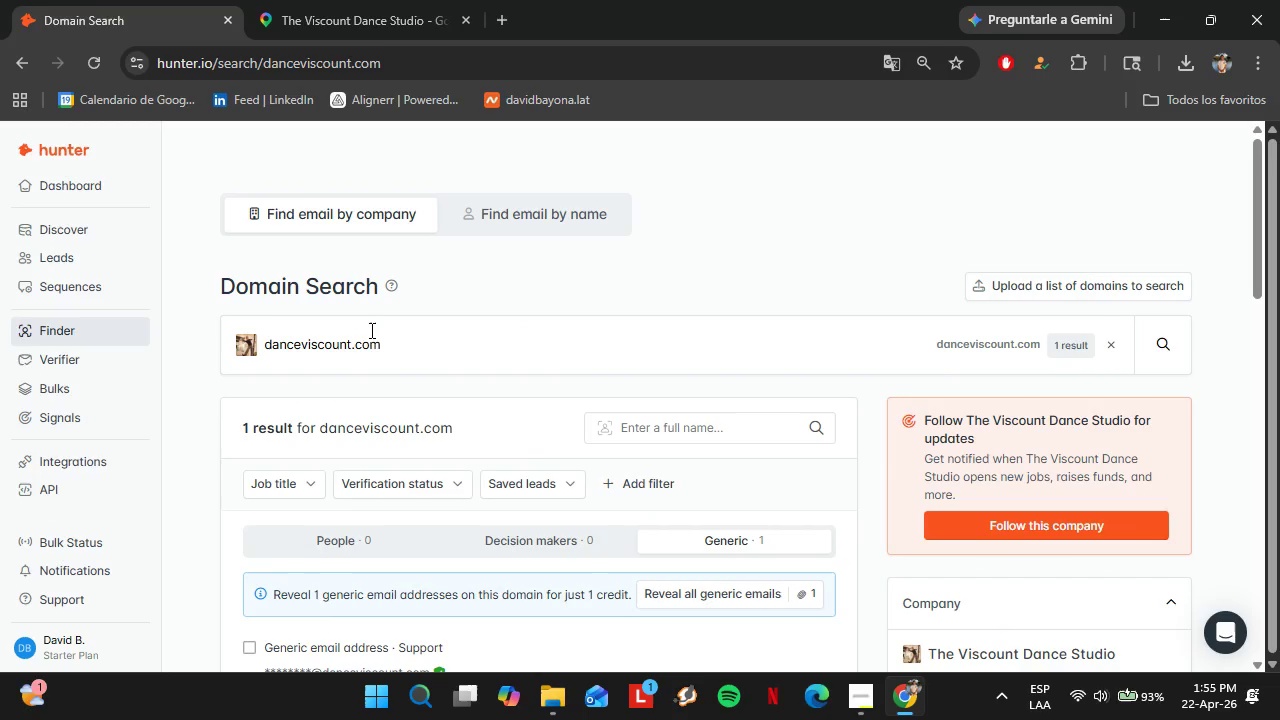 
scroll: coordinate [406, 341], scroll_direction: none, amount: 0.0
 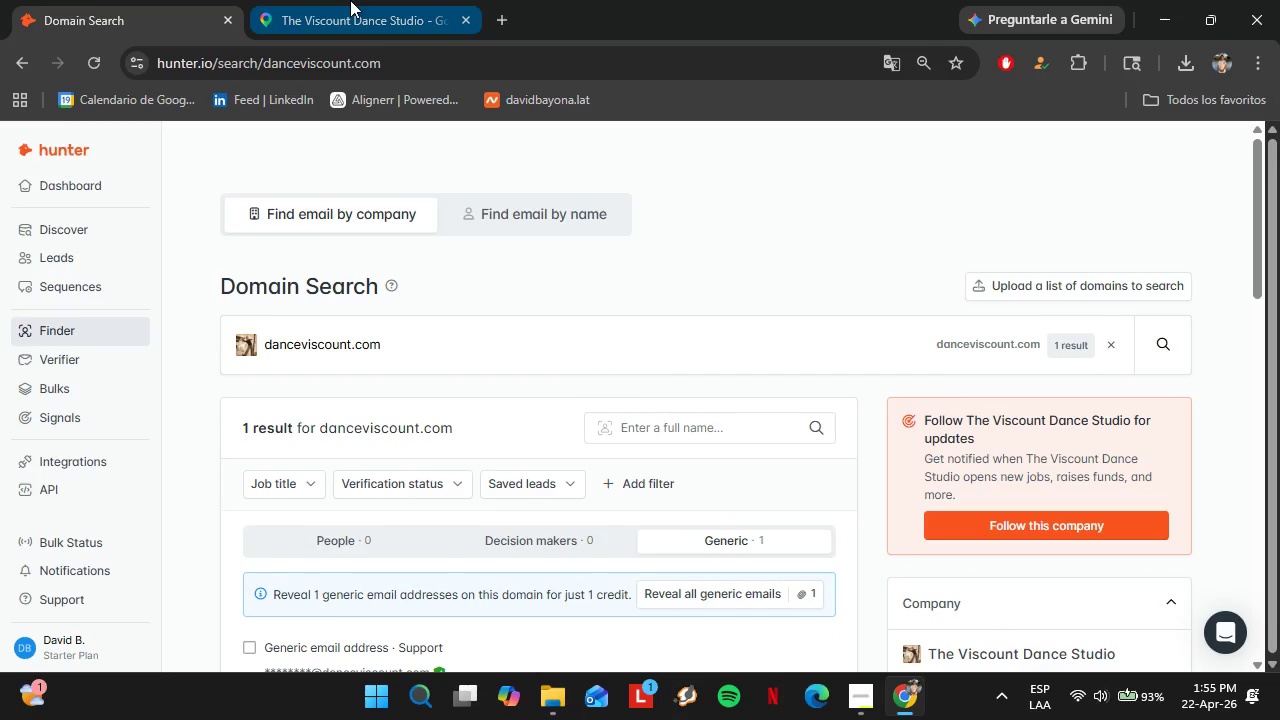 
left_click([350, 0])
 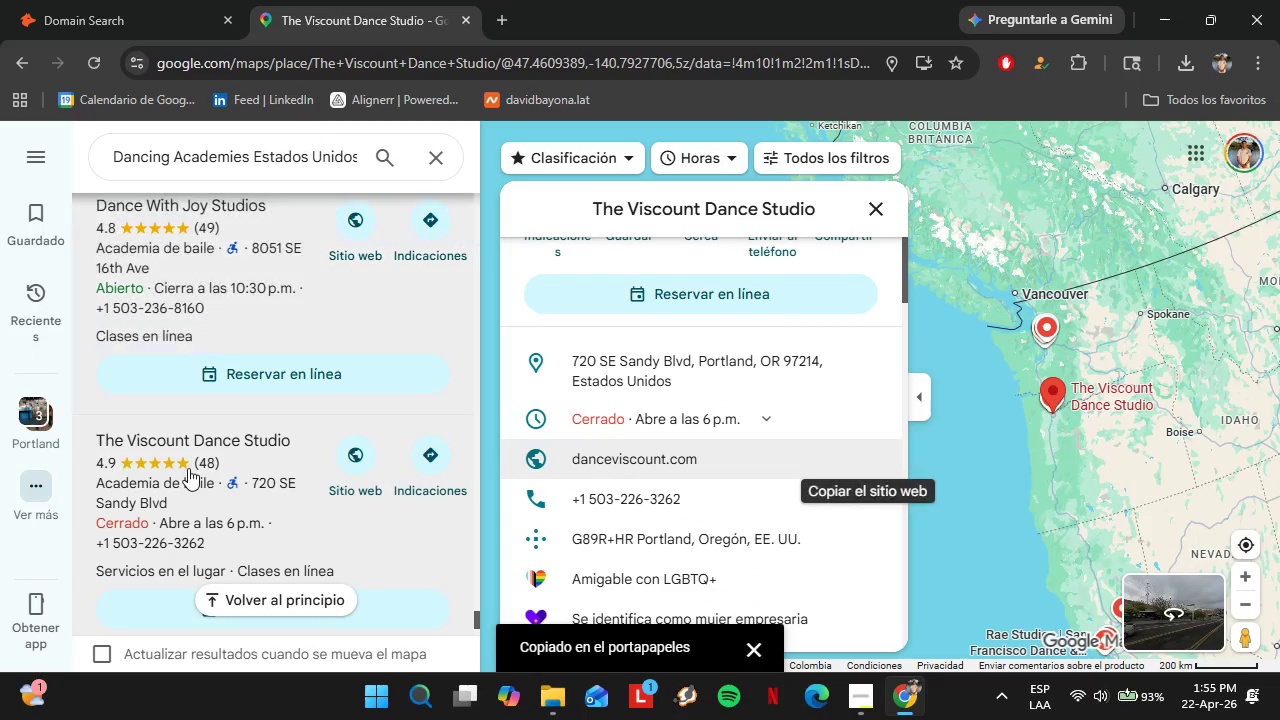 
scroll: coordinate [194, 452], scroll_direction: down, amount: 5.0
 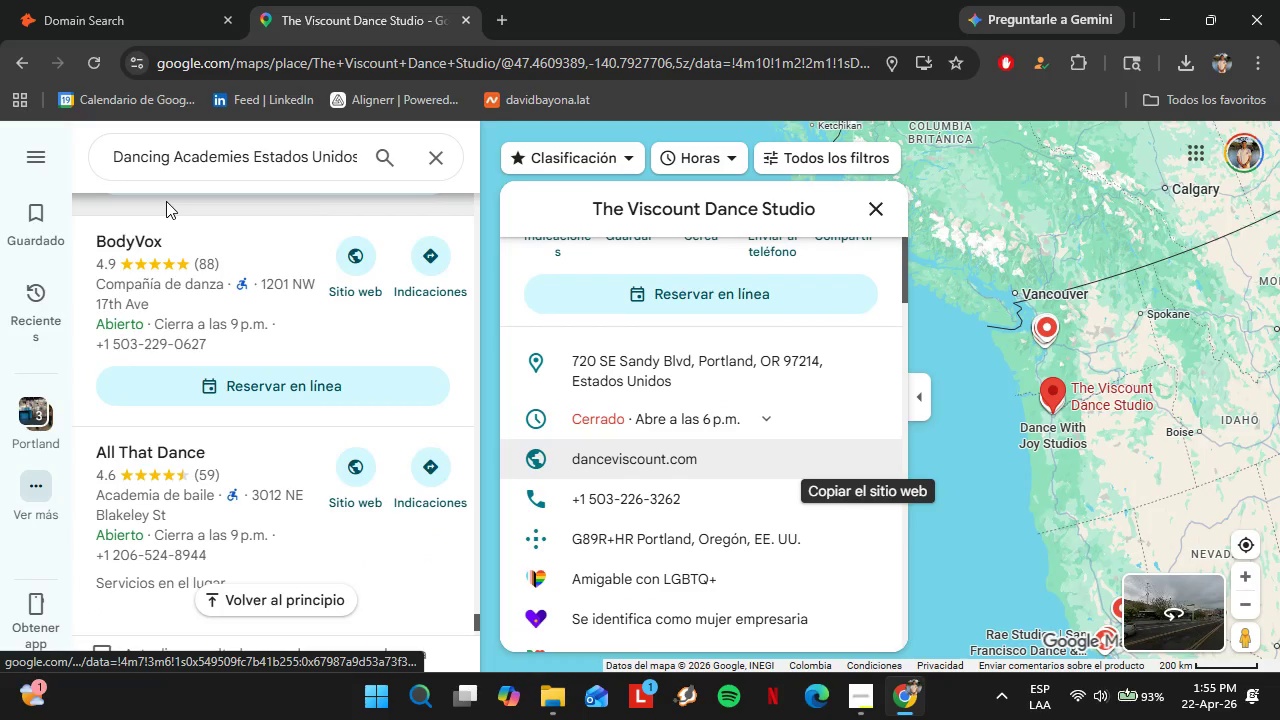 
double_click([177, 244])
 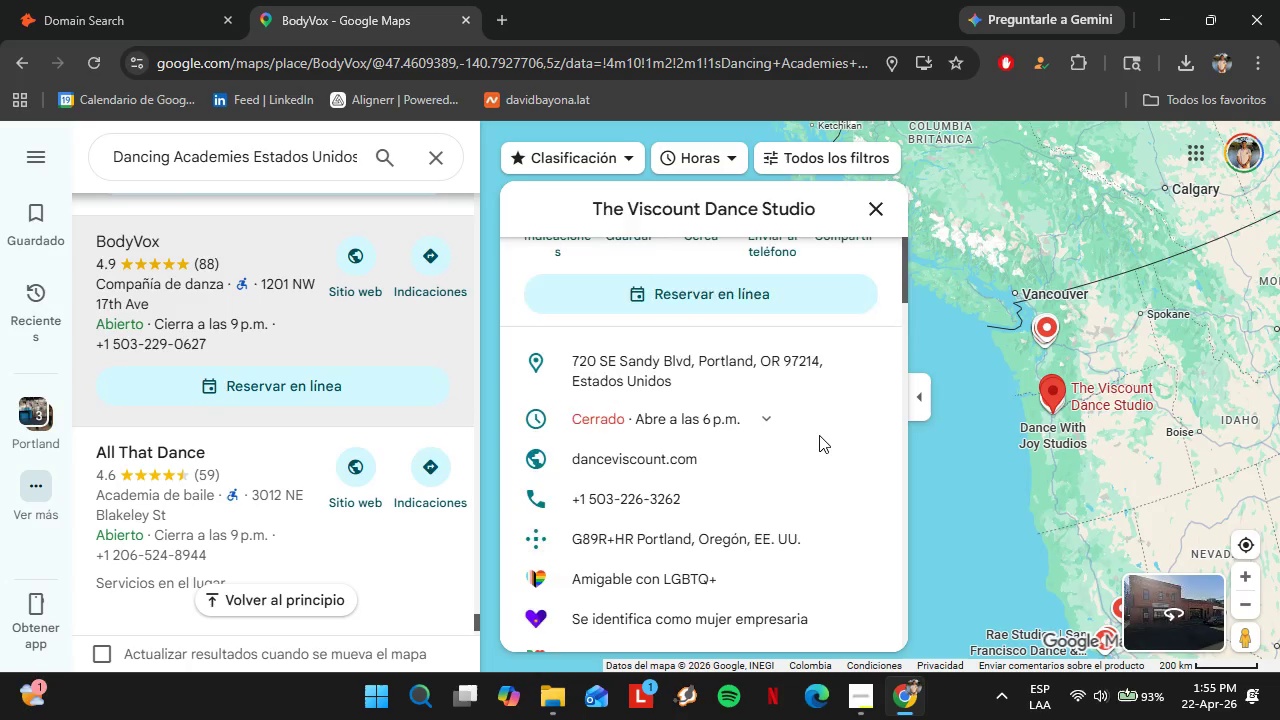 
scroll: coordinate [793, 453], scroll_direction: down, amount: 4.0
 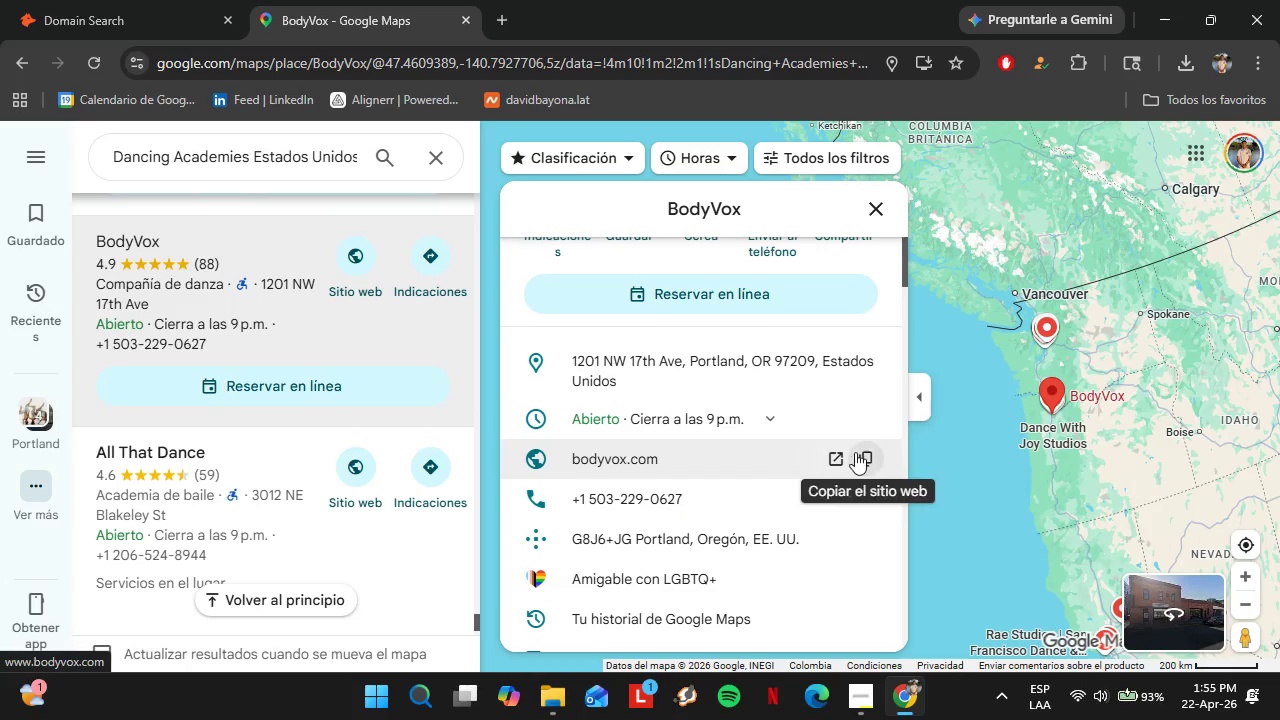 
left_click_drag(start_coordinate=[864, 458], to_coordinate=[870, 463])
 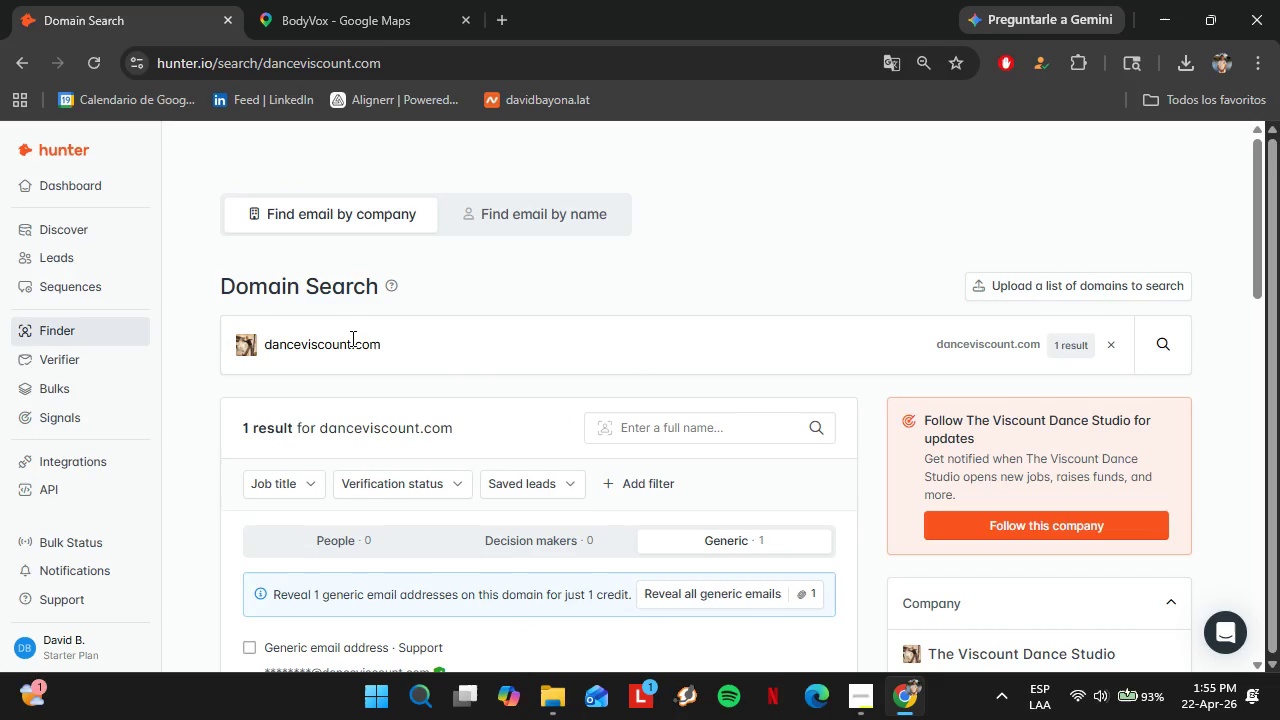 
double_click([351, 338])
 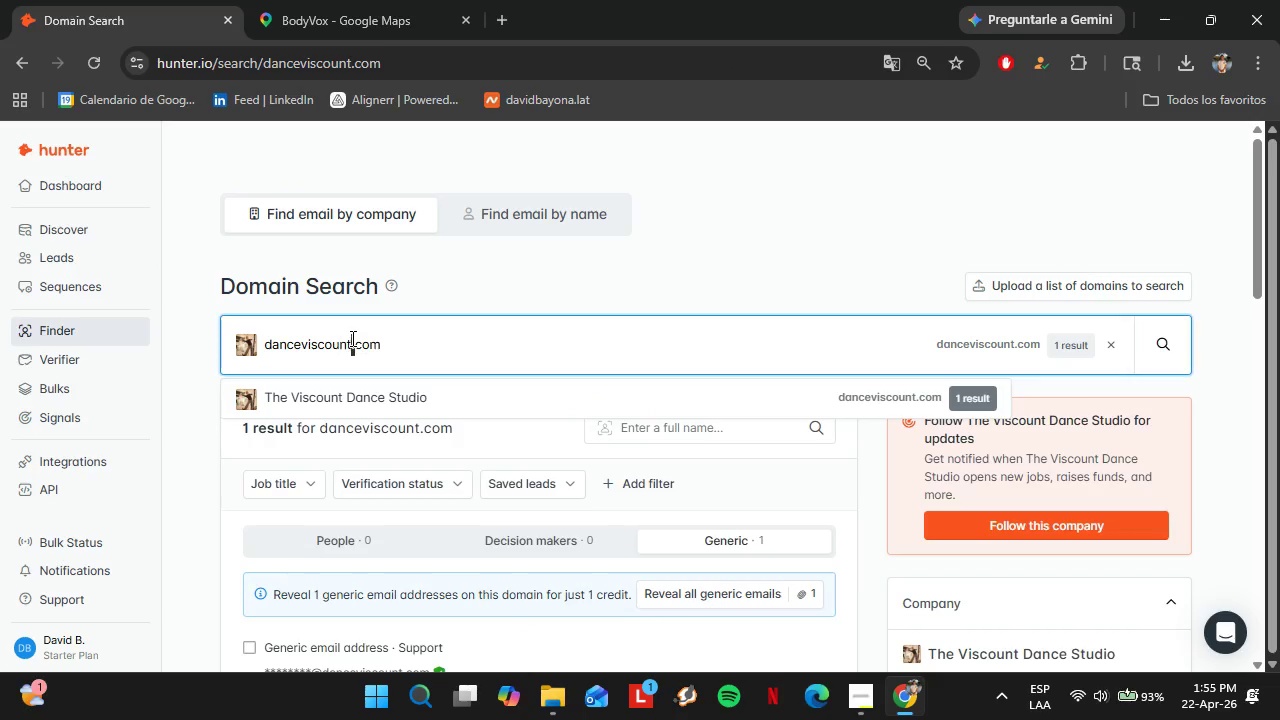 
triple_click([351, 338])
 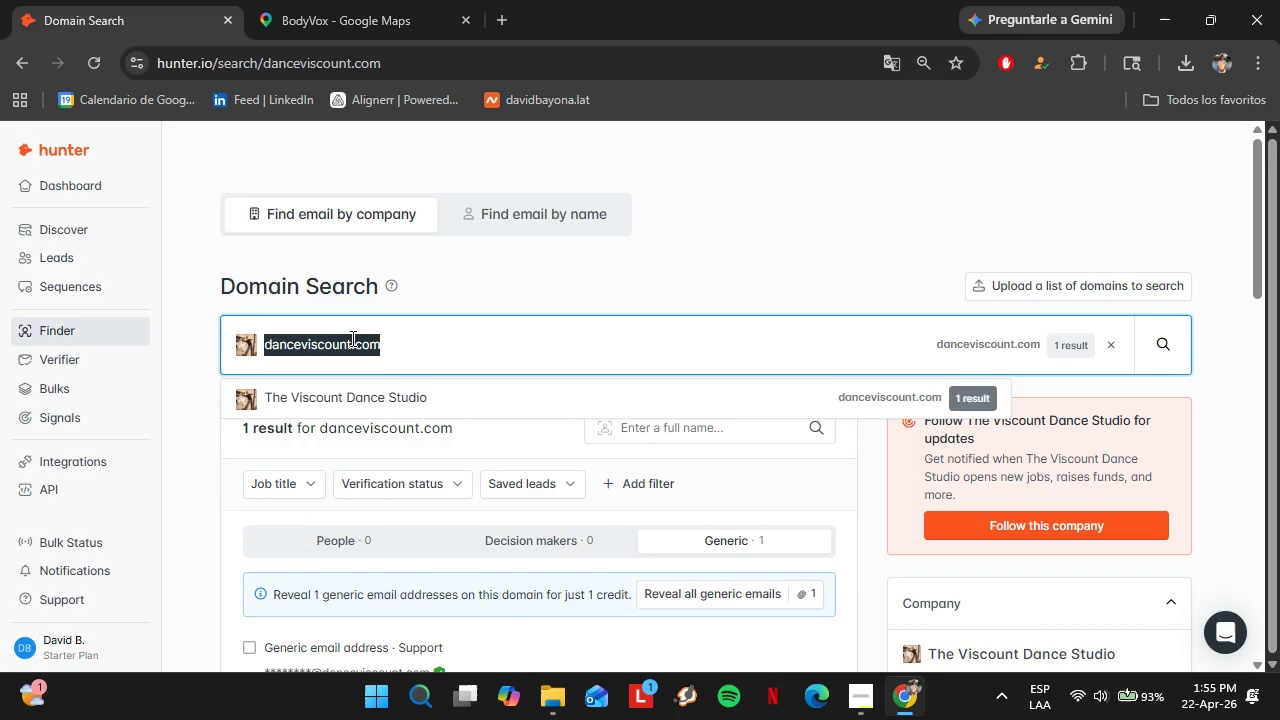 
key(Control+V)
 